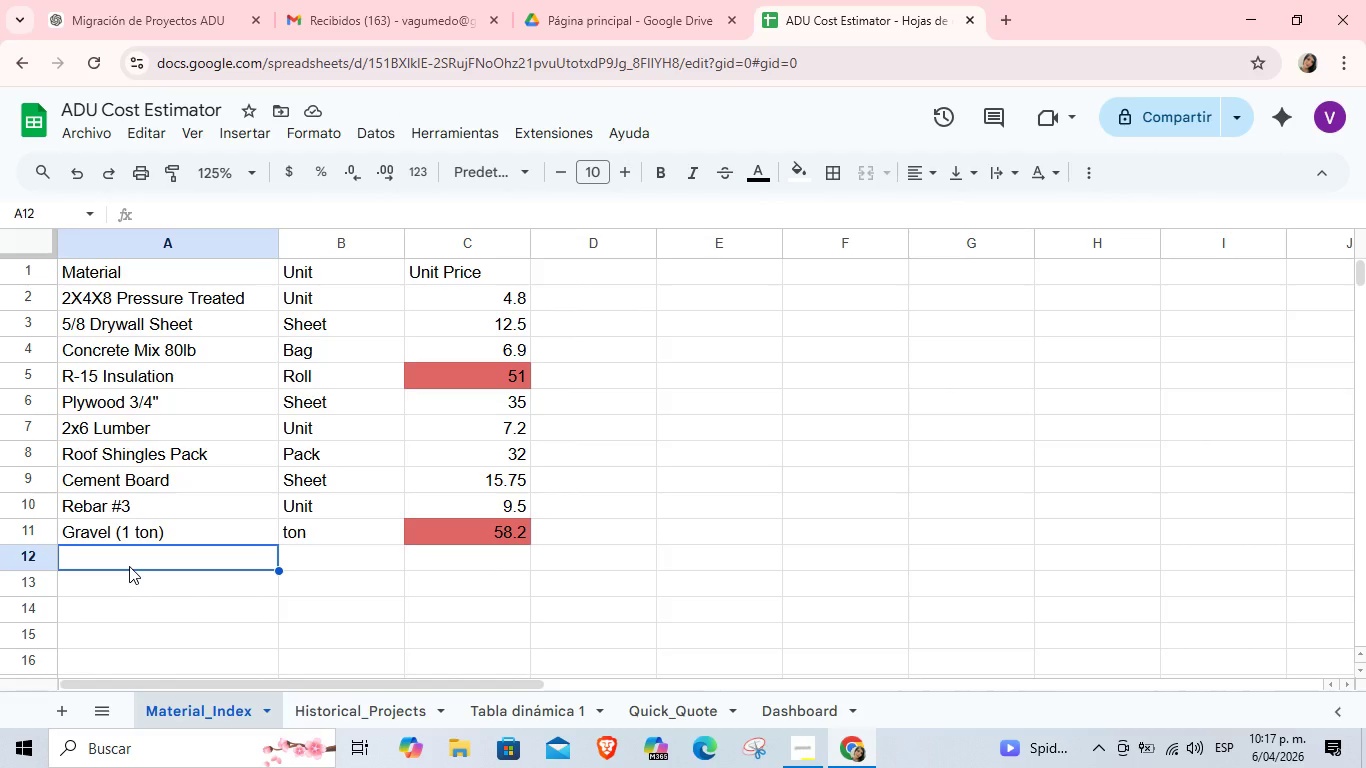 
type(San *1ton()
key(Tab)
type(ton)
key(Tab)
 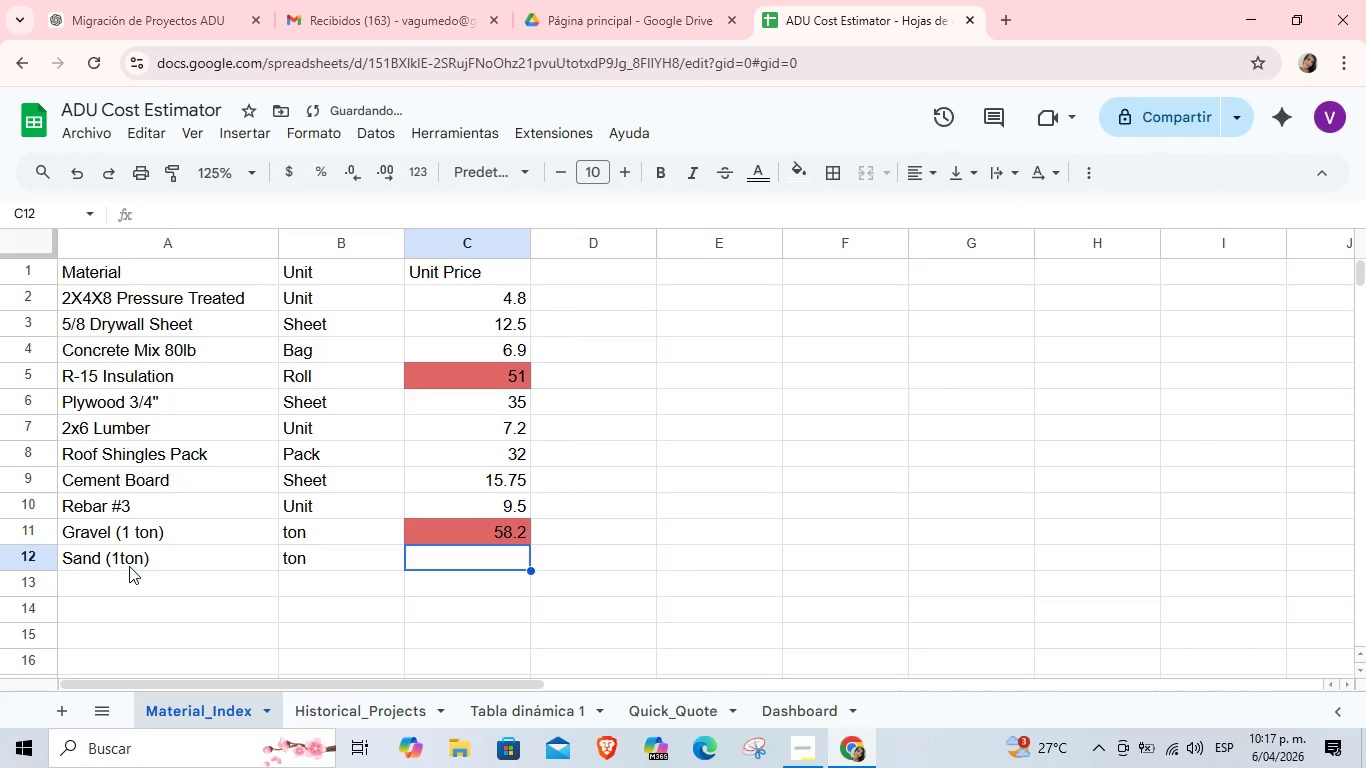 
hold_key(key=D, duration=0.38)
 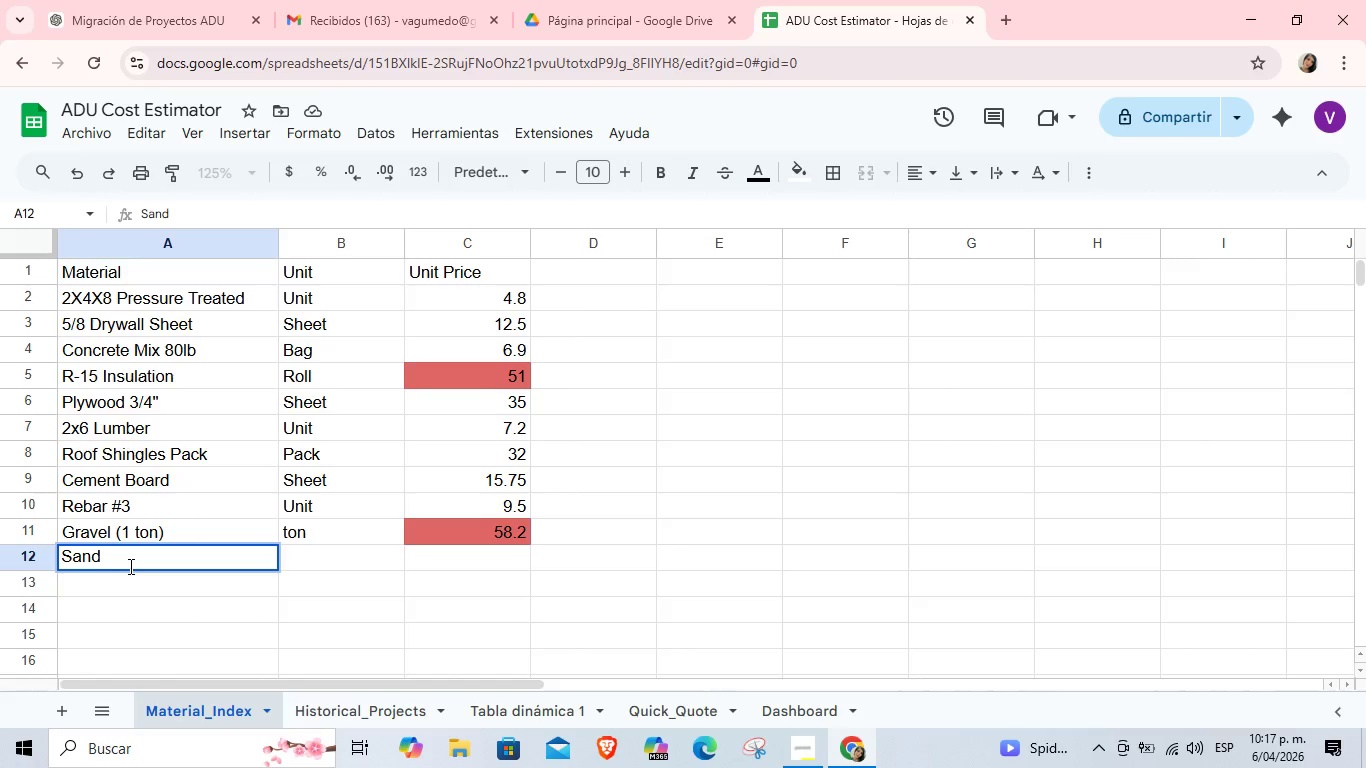 
key(Numpad5)
 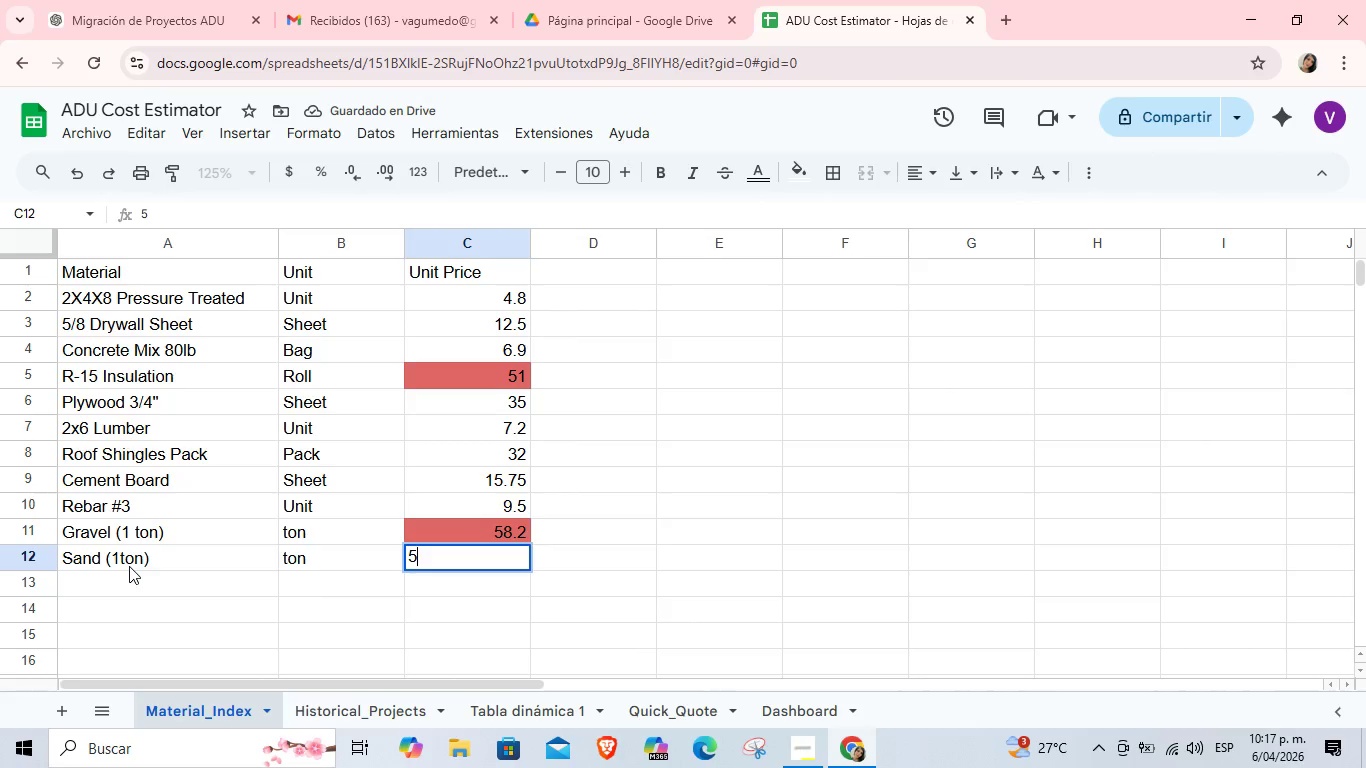 
key(Numpad2)
 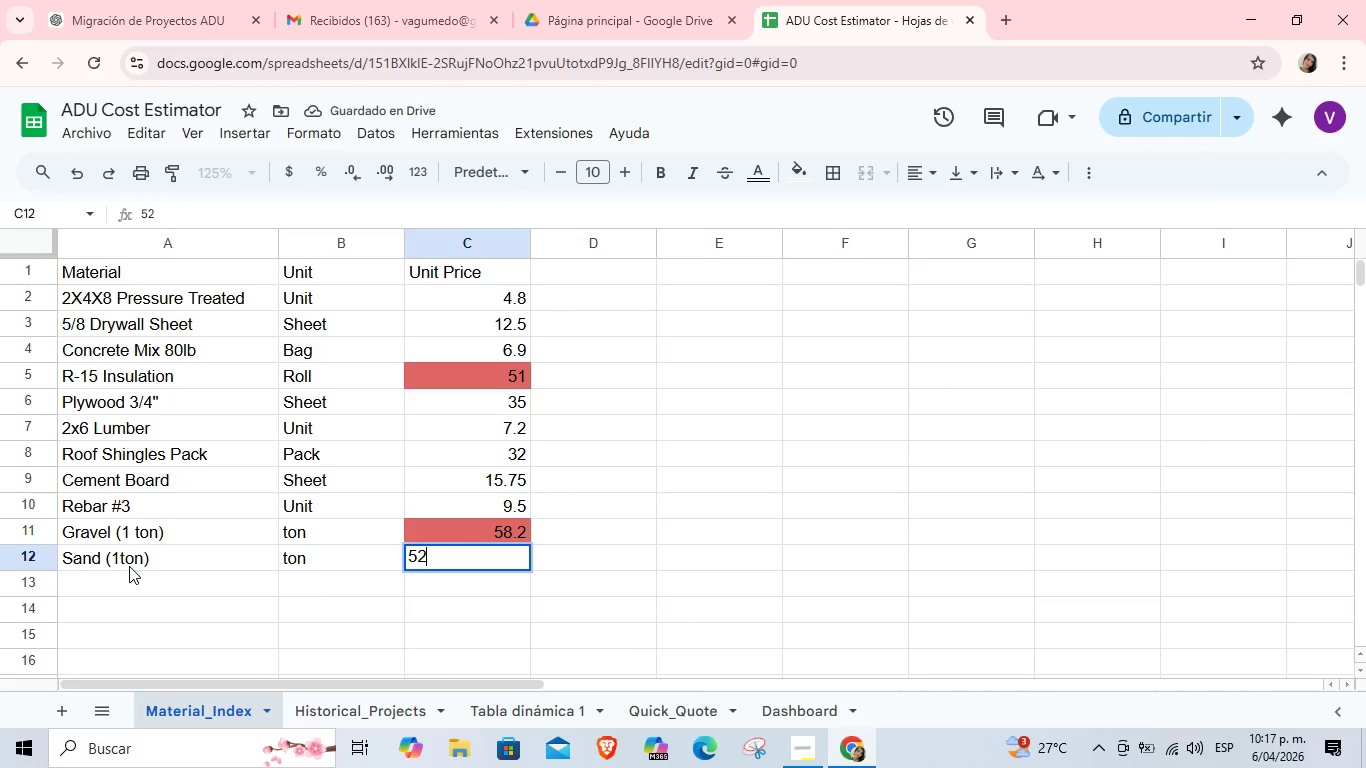 
key(NumpadDecimal)
 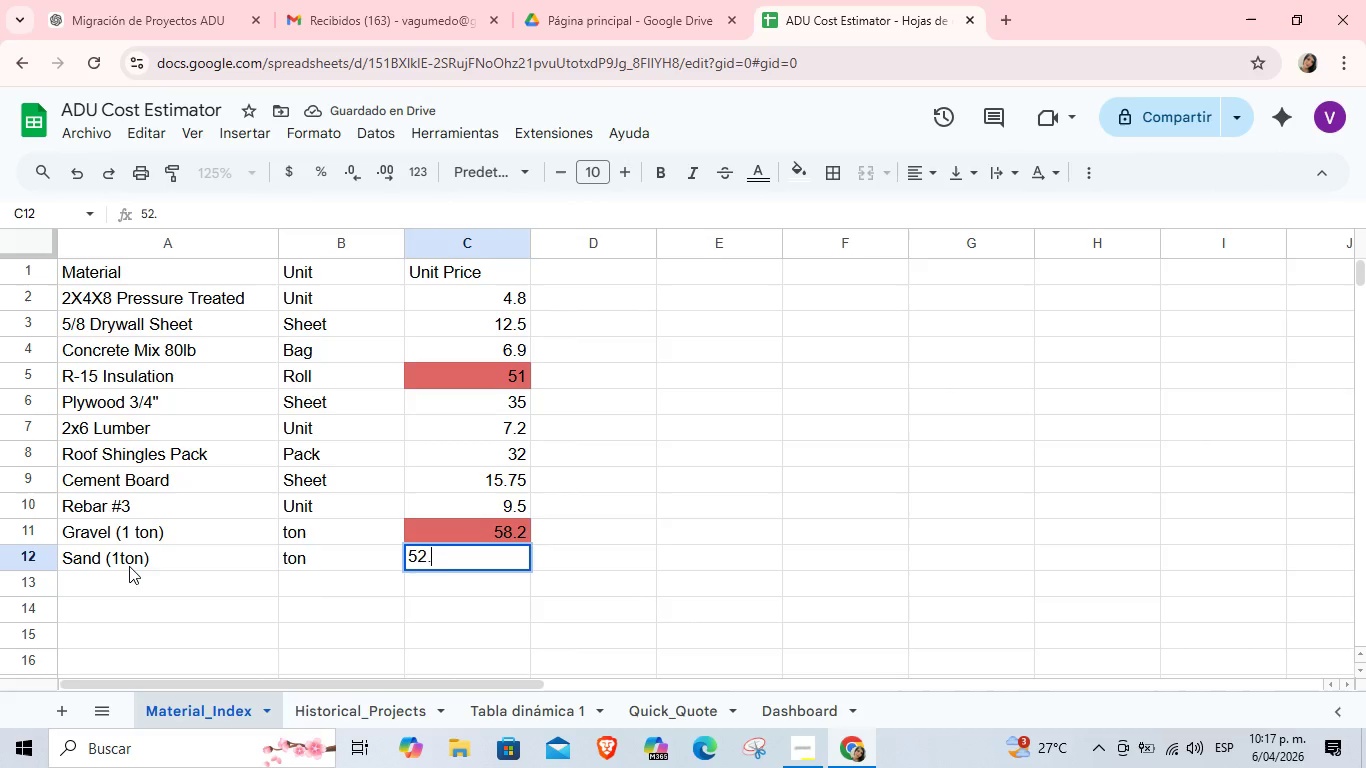 
key(Numpad0)
 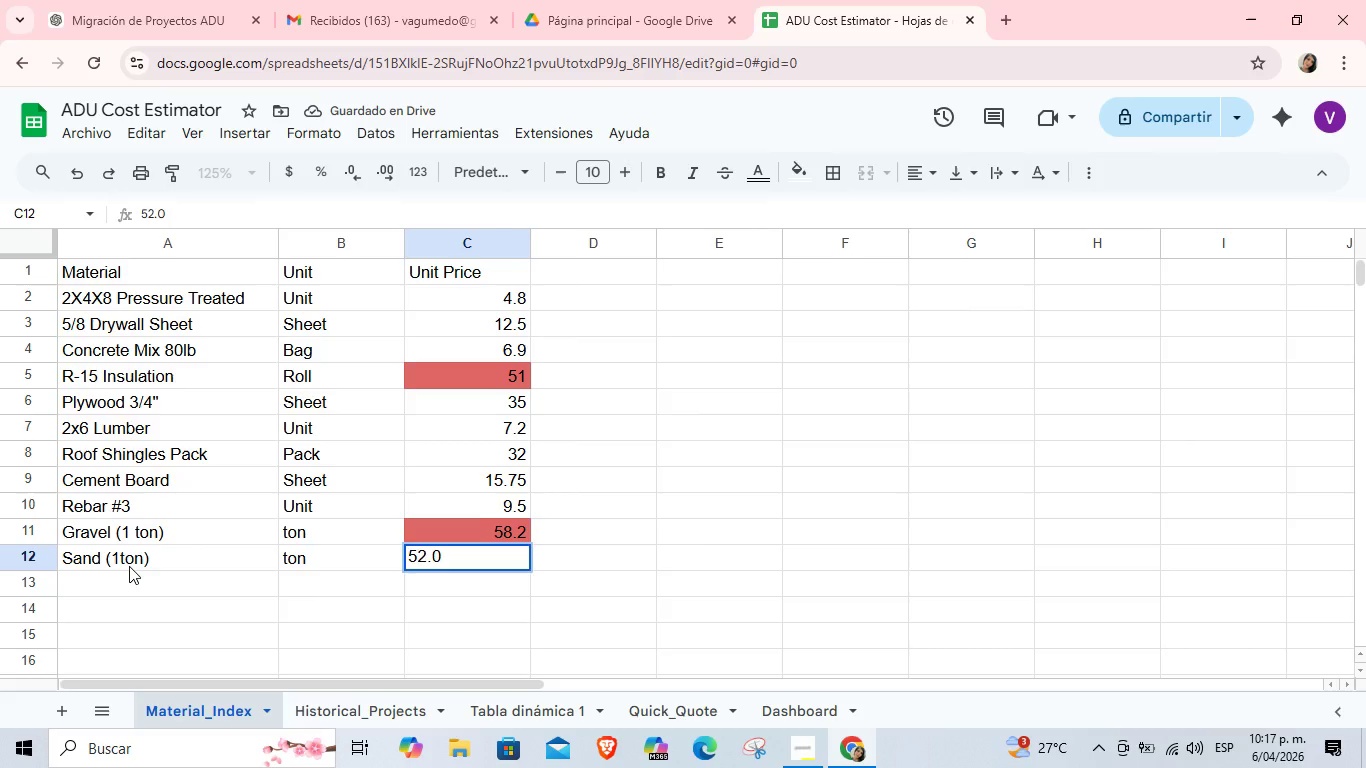 
key(Tab)
 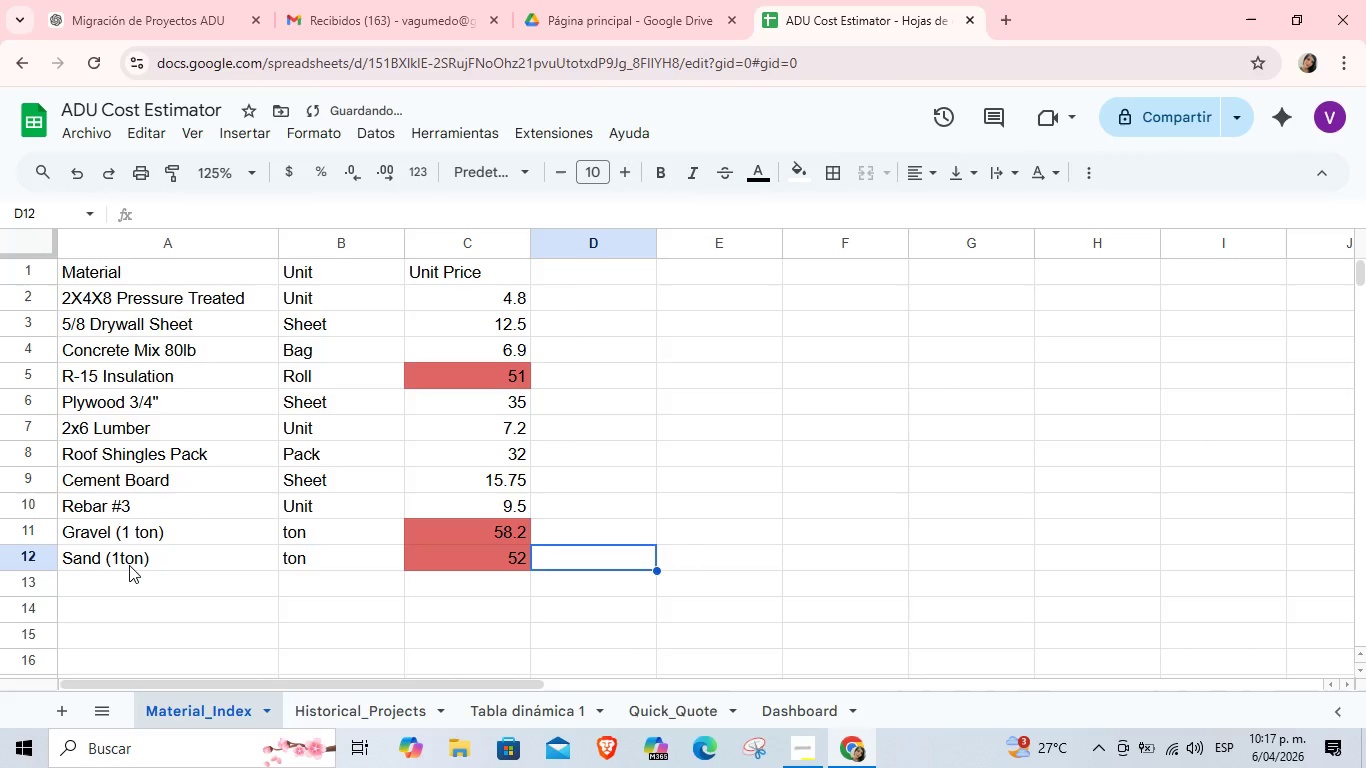 
key(Enter)
 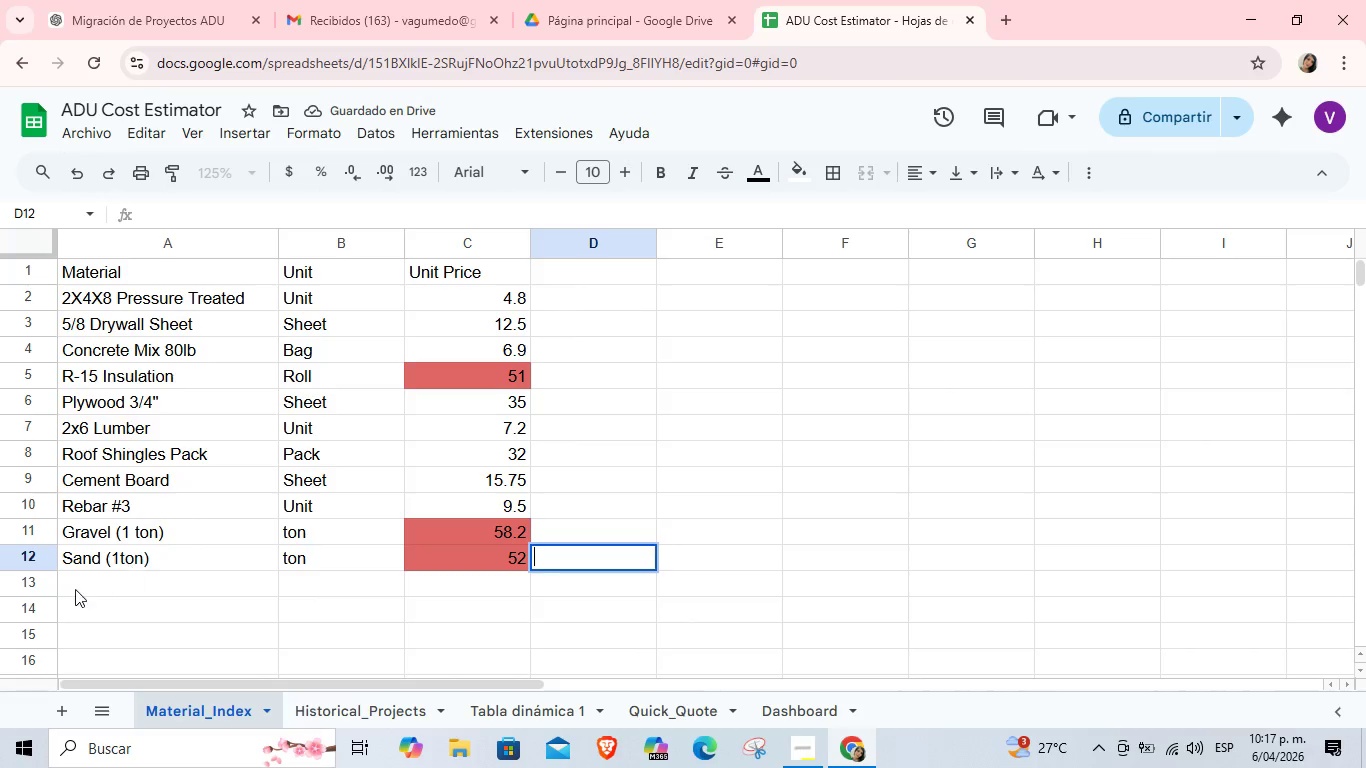 
left_click([79, 583])
 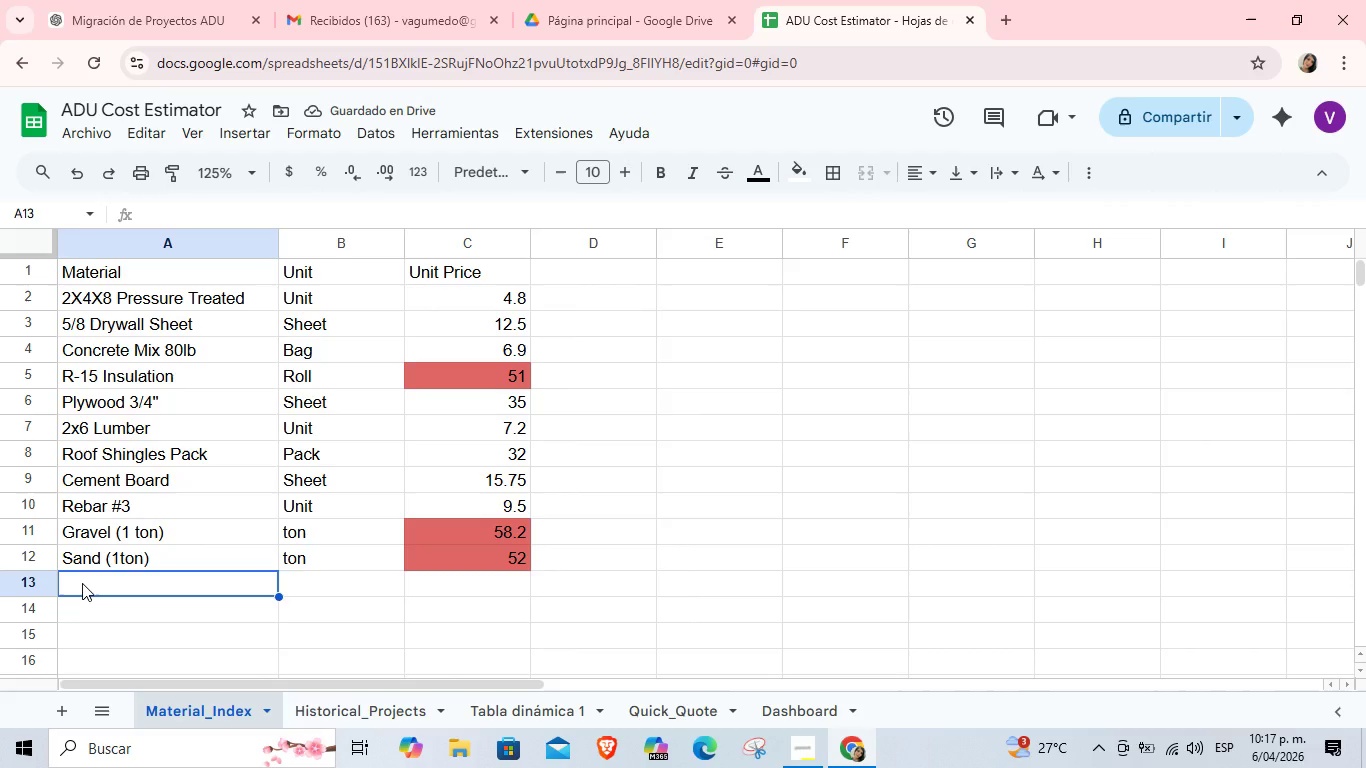 
type(Interior Pi)
key(Backspace)
type(aint *1 gal()
 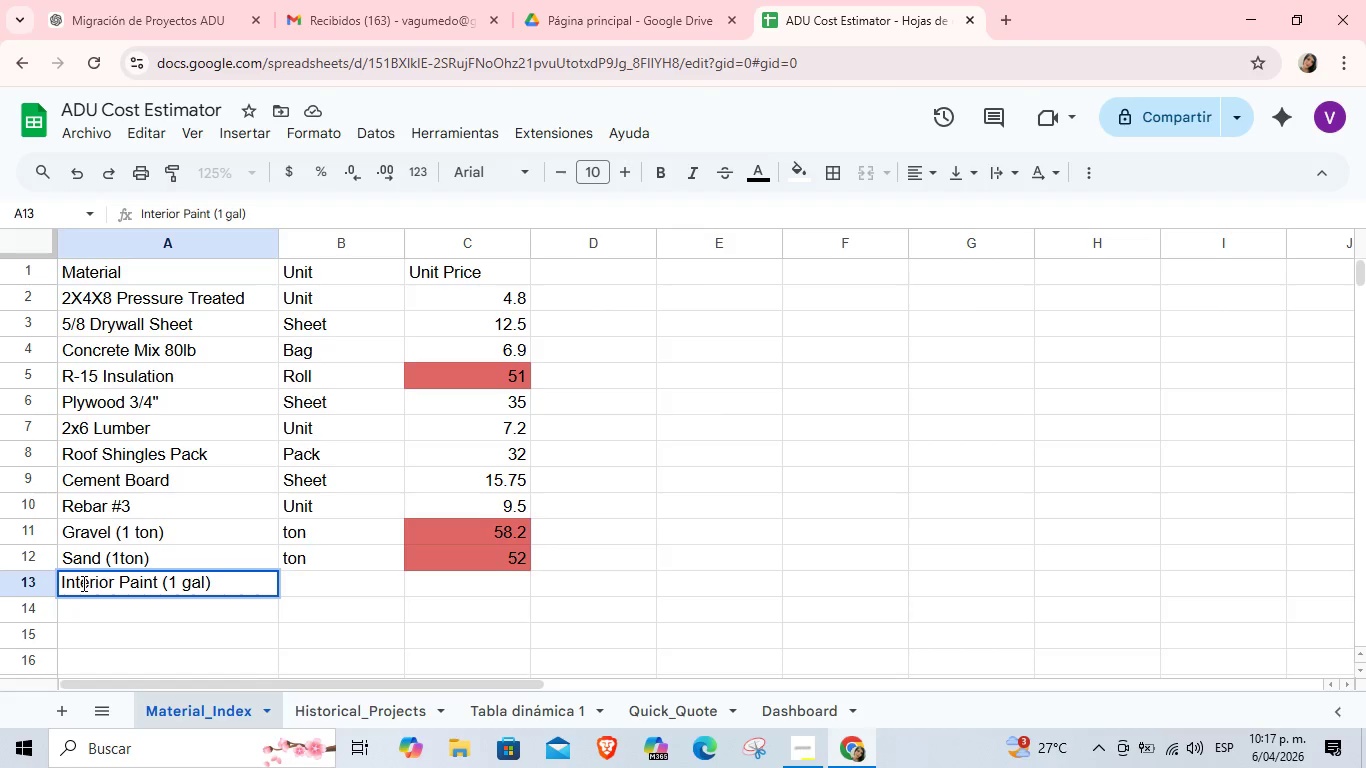 
key(Tab)
 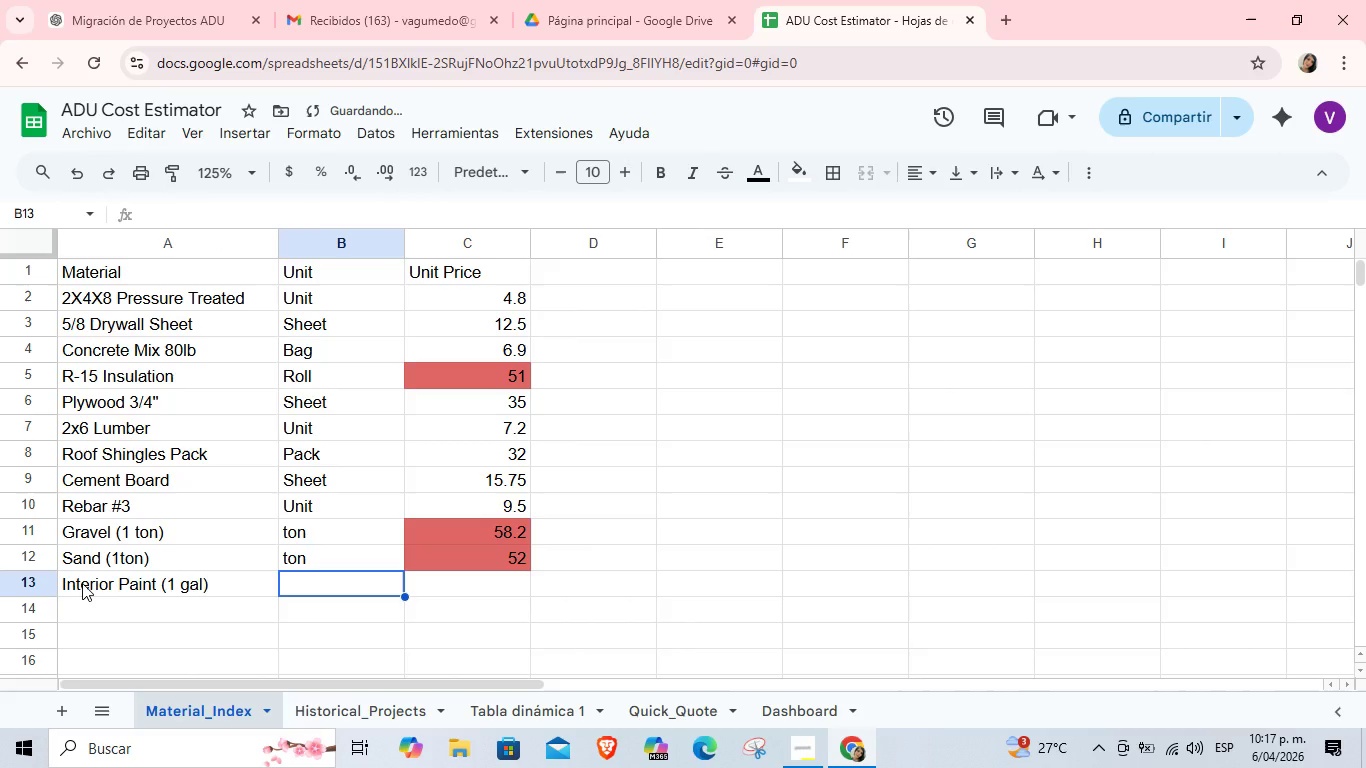 
hold_key(key=G, duration=0.36)
 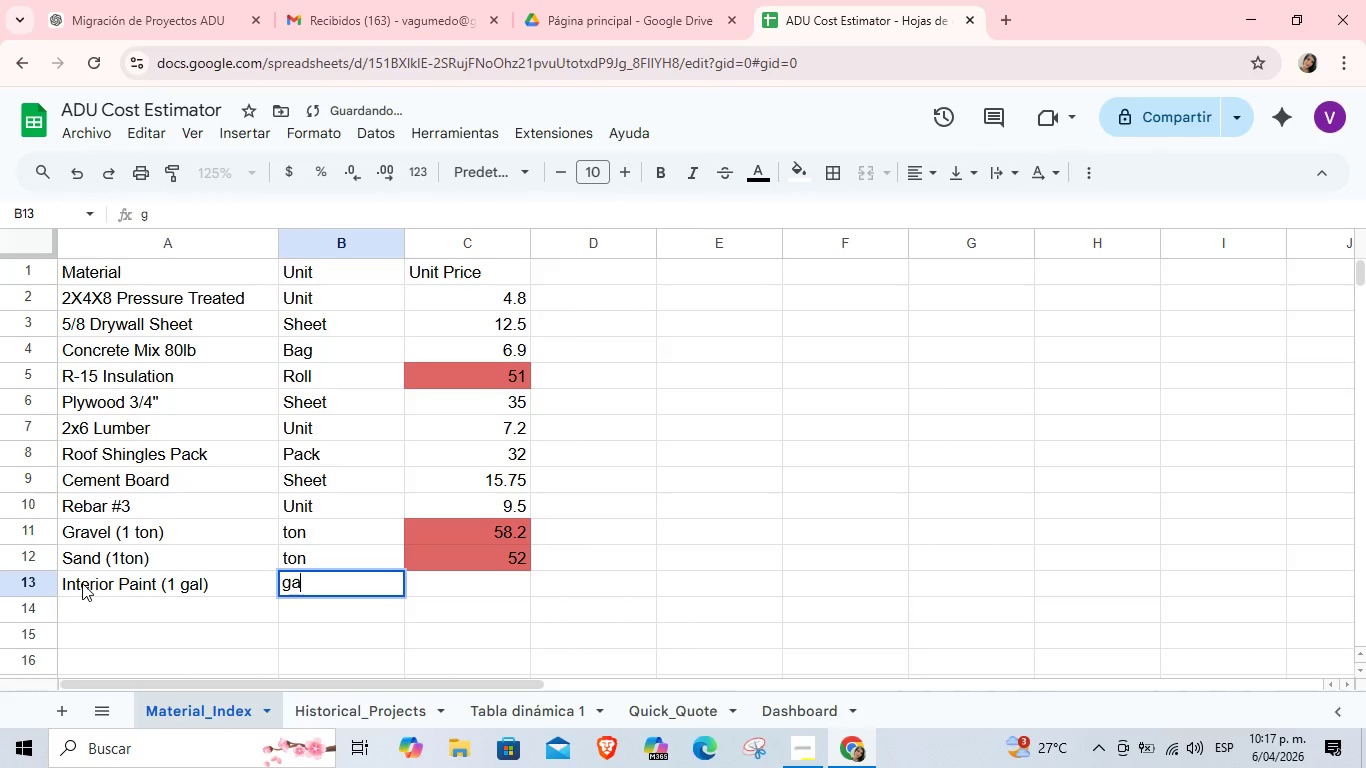 
key(A)
 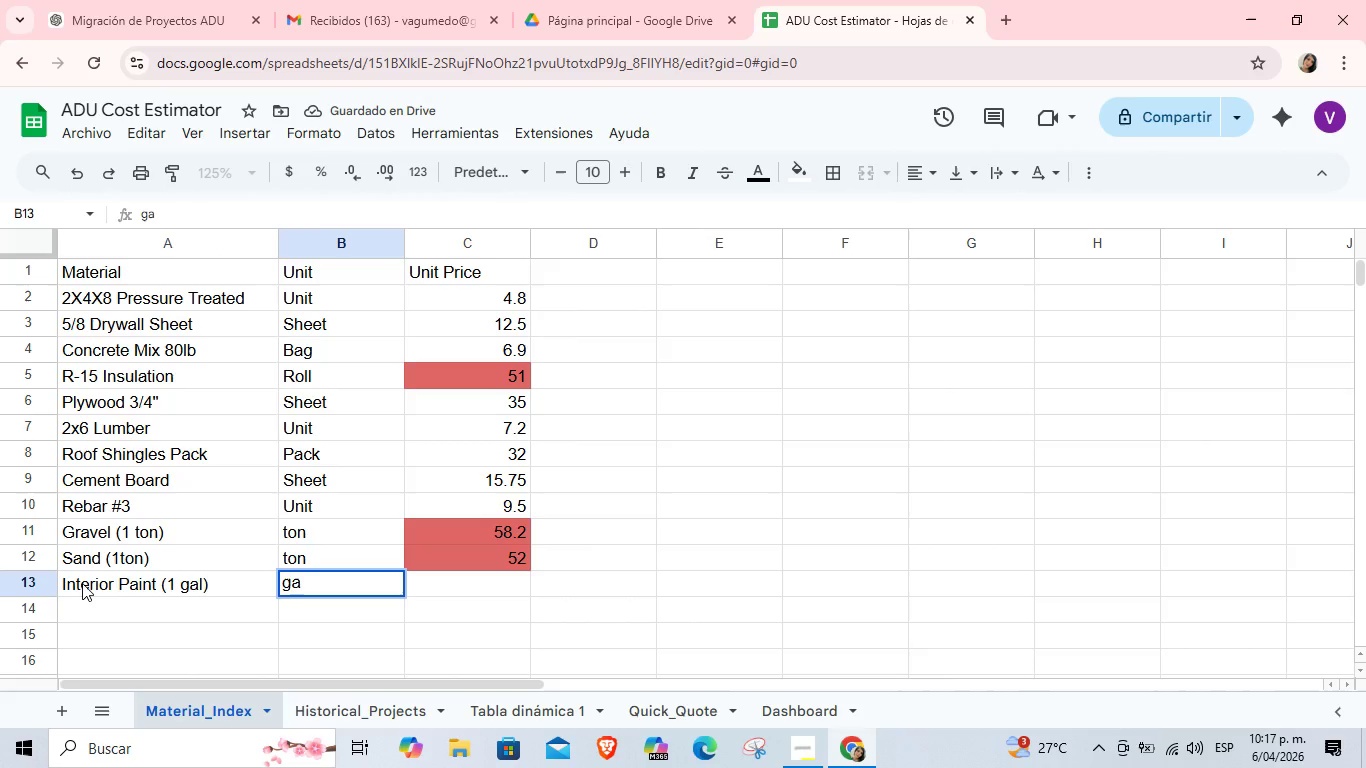 
key(Backspace)
key(Backspace)
type(Gallon)
key(Tab)
type(38.0)
 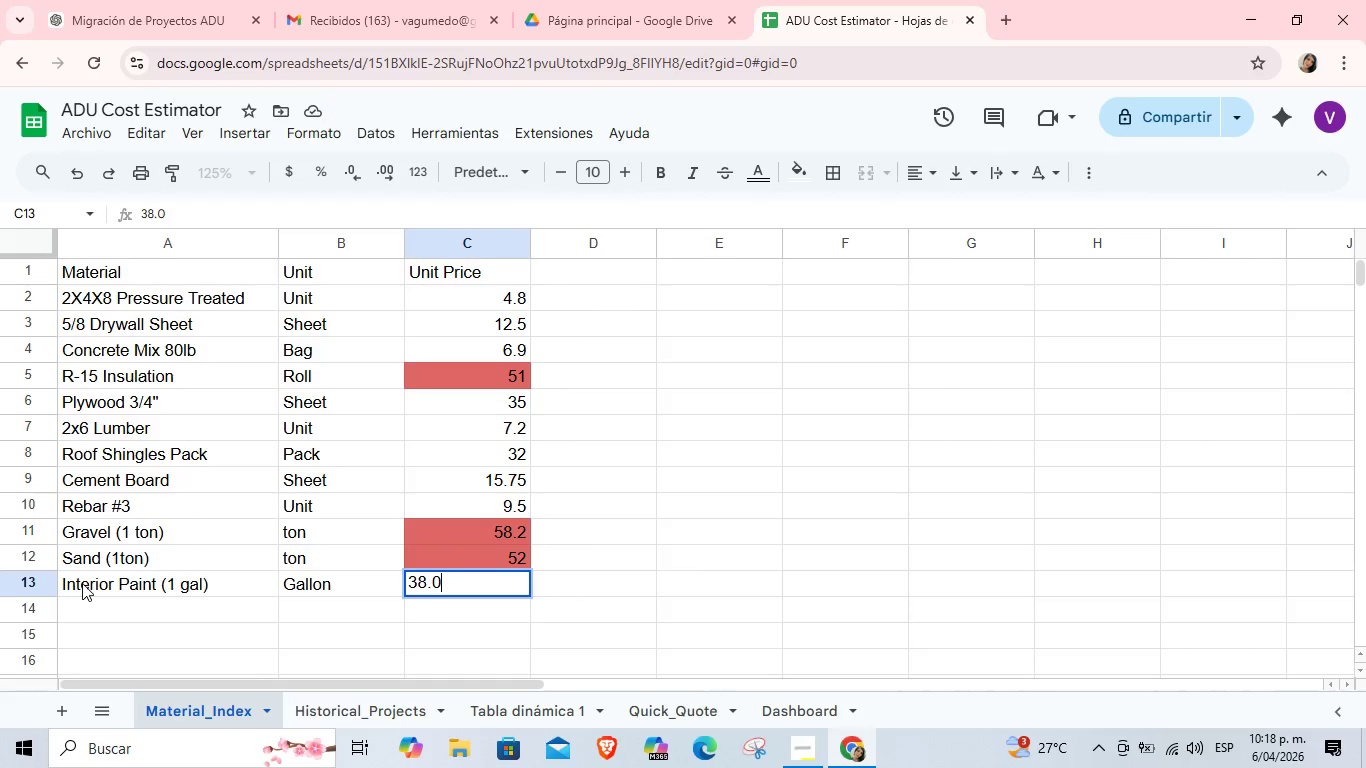 
key(Enter)
 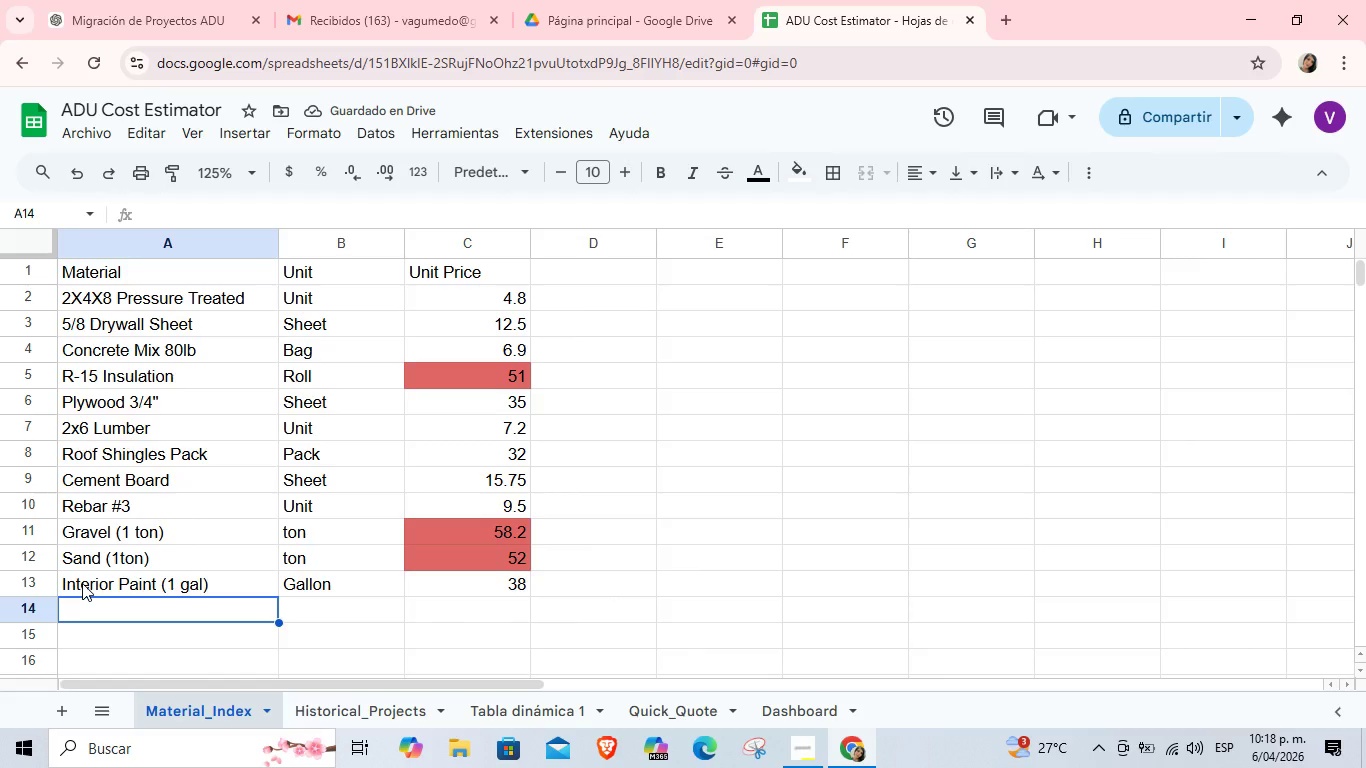 
wait(6.58)
 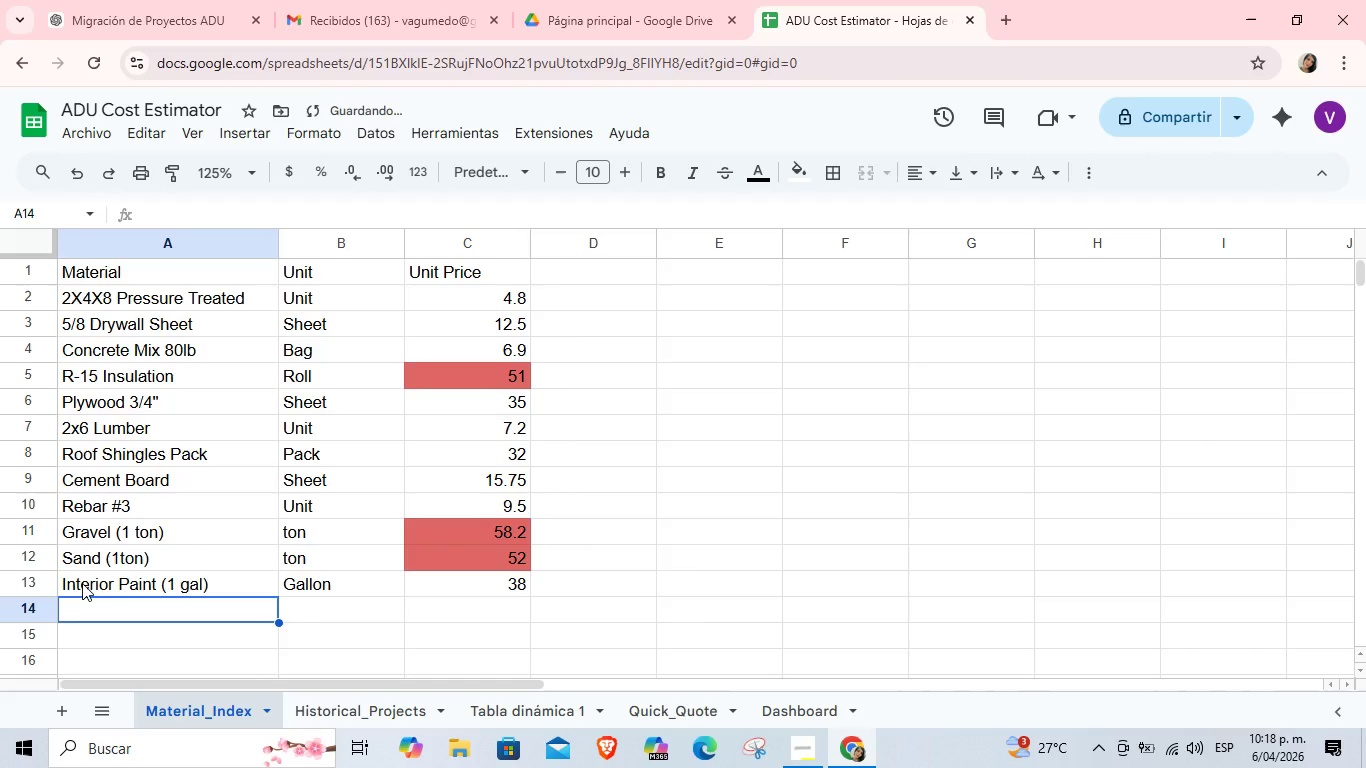 
type(Exteror Paint *1gal()
 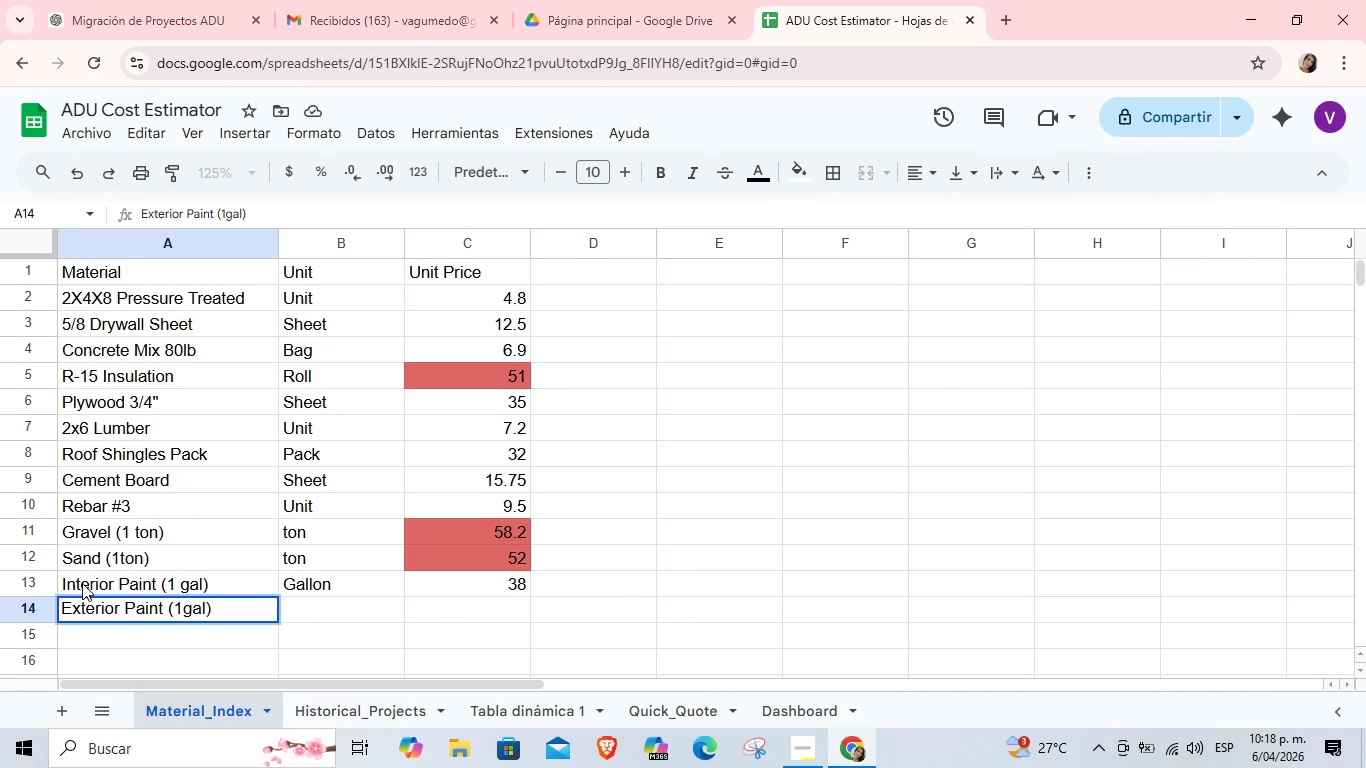 
key(Tab)
 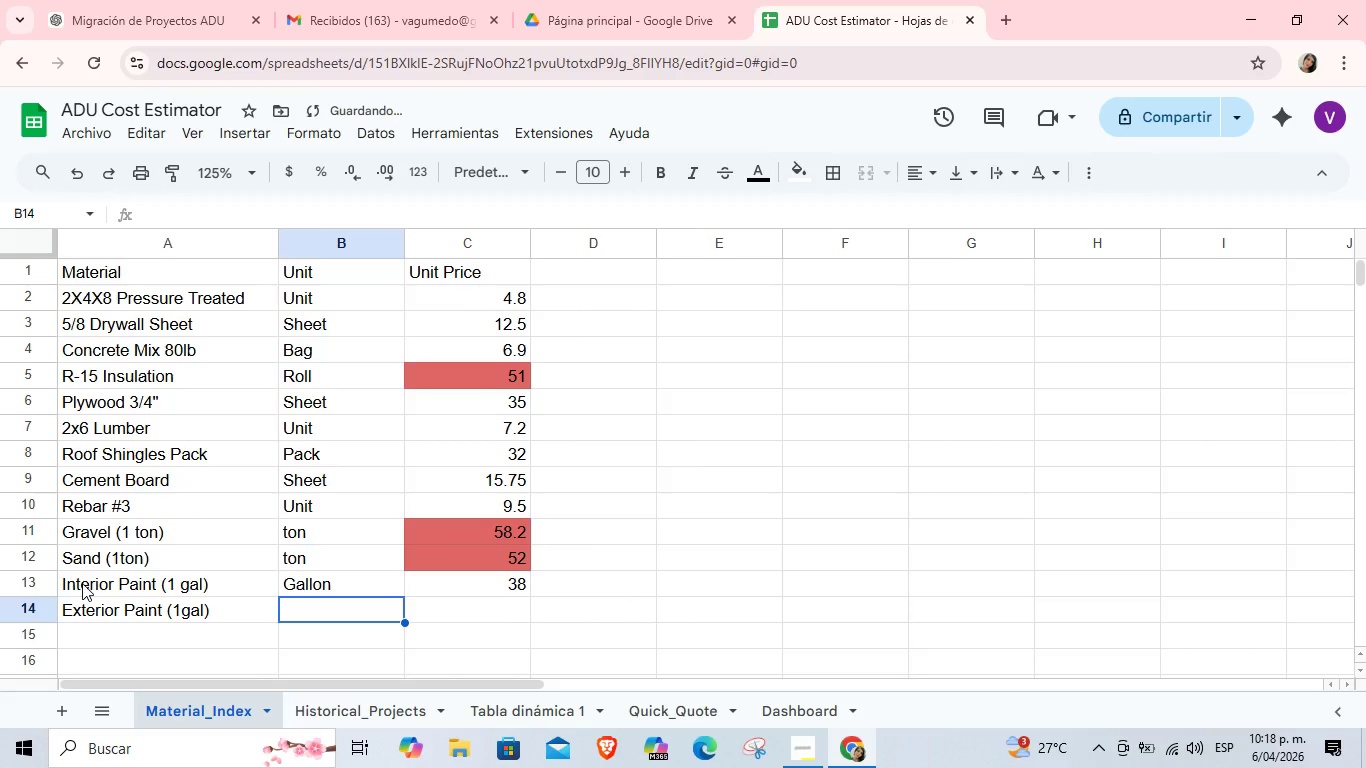 
key(CapsLock)
 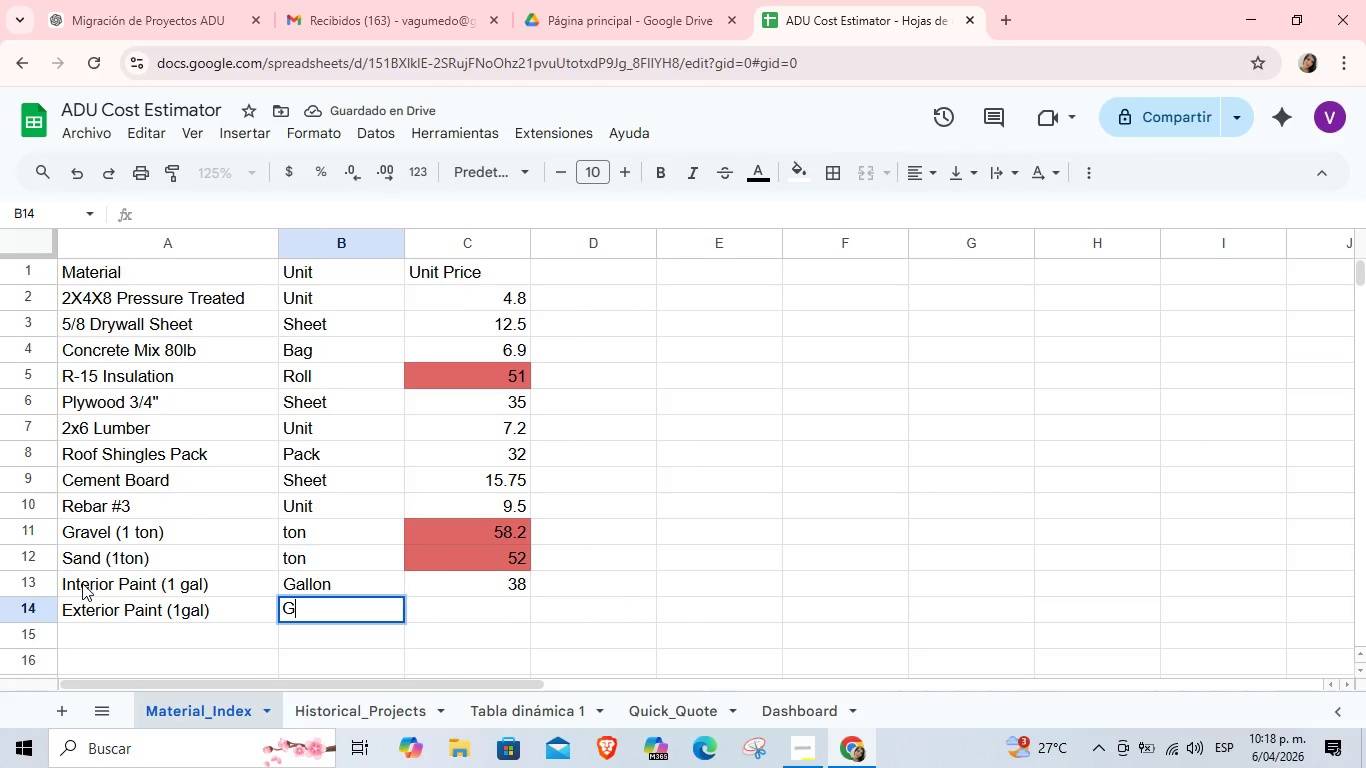 
key(G)
 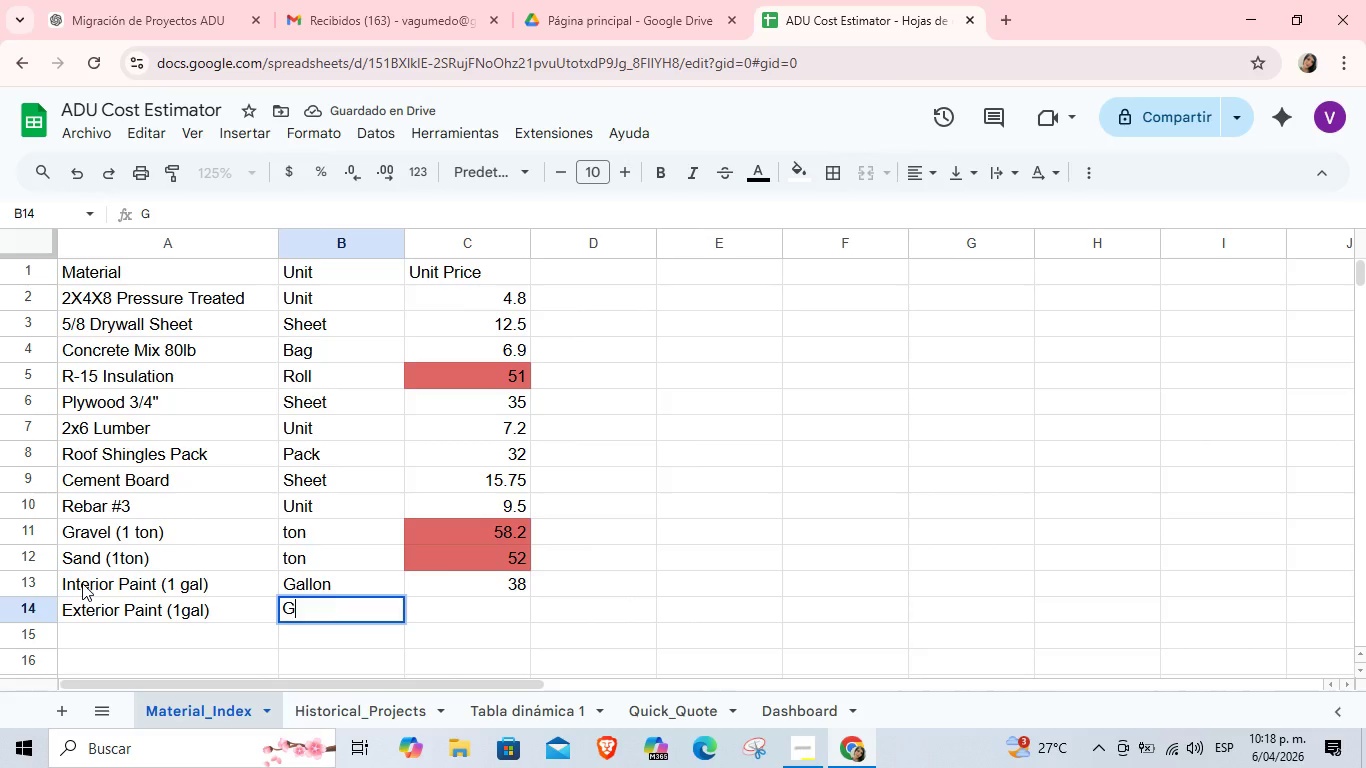 
key(CapsLock)
 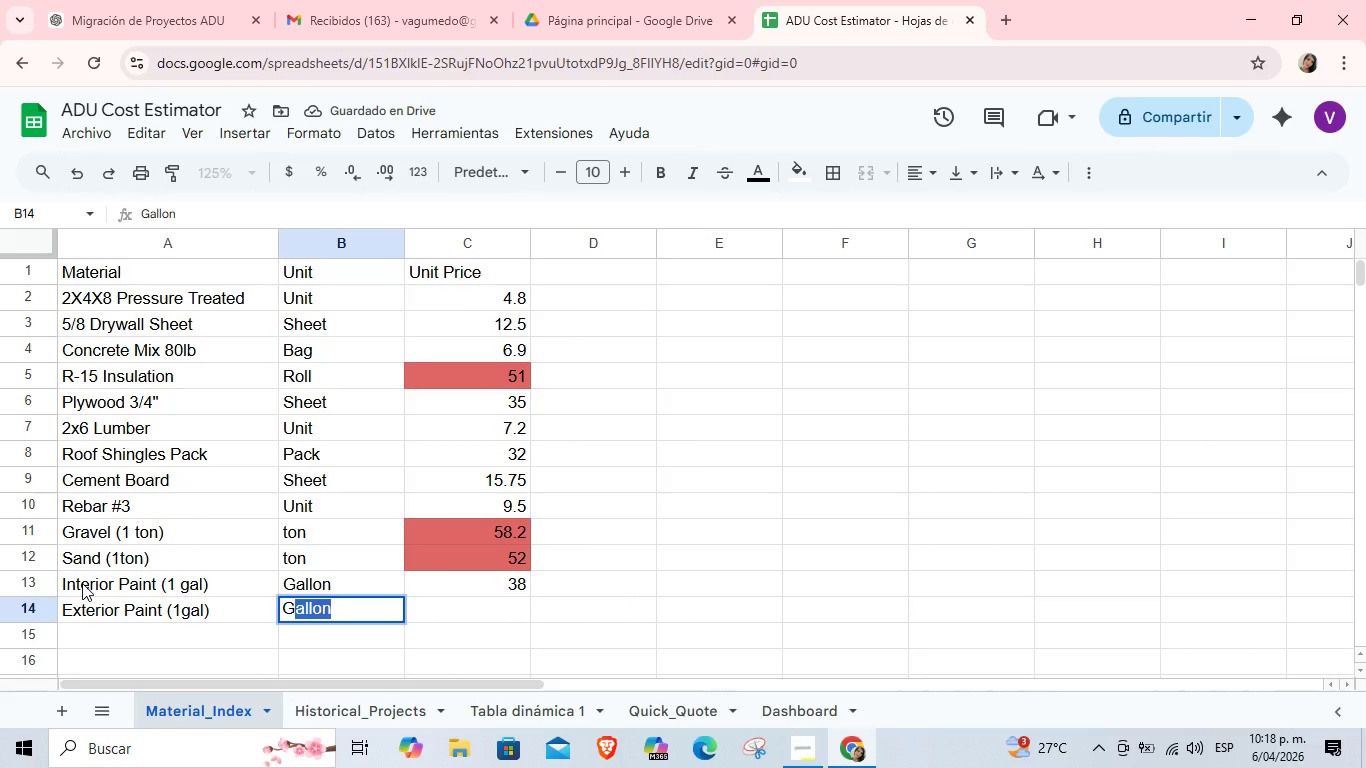 
key(Tab)
 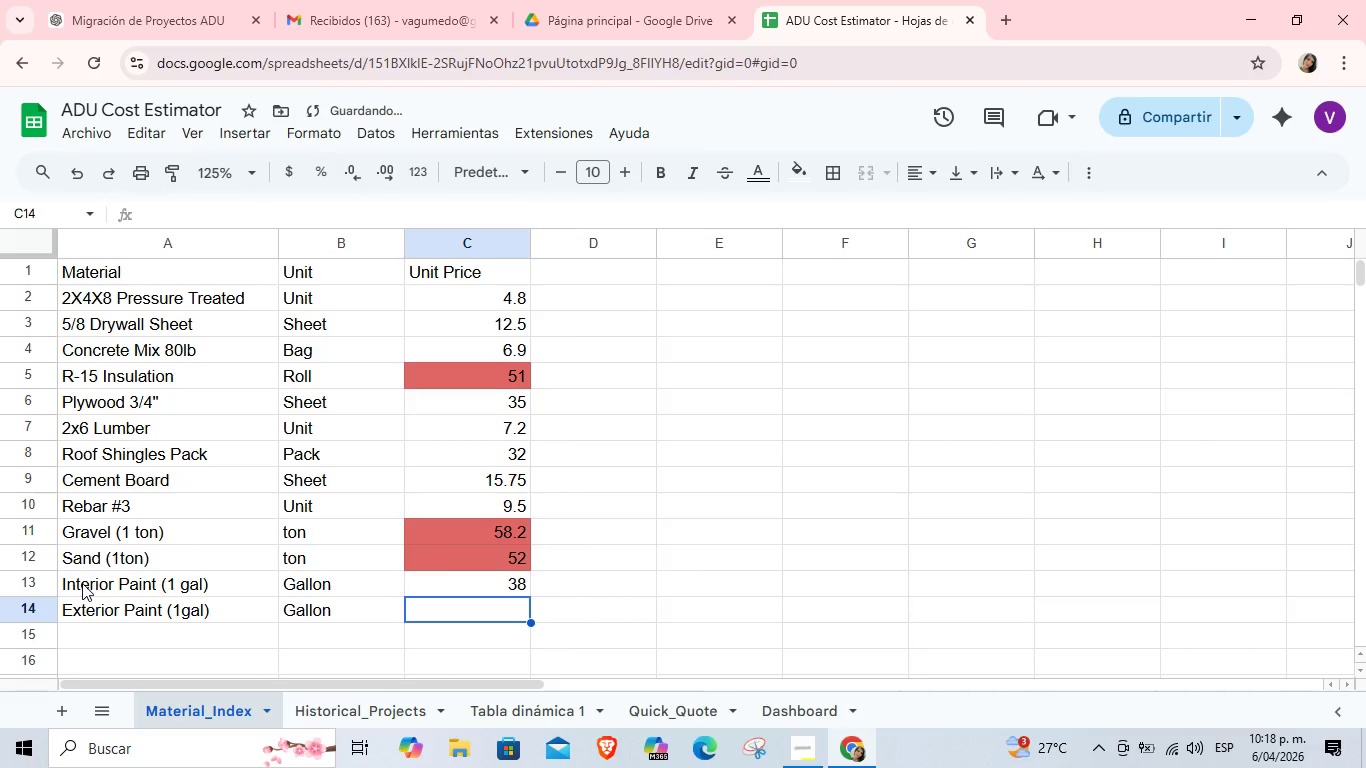 
key(Numpad4)
 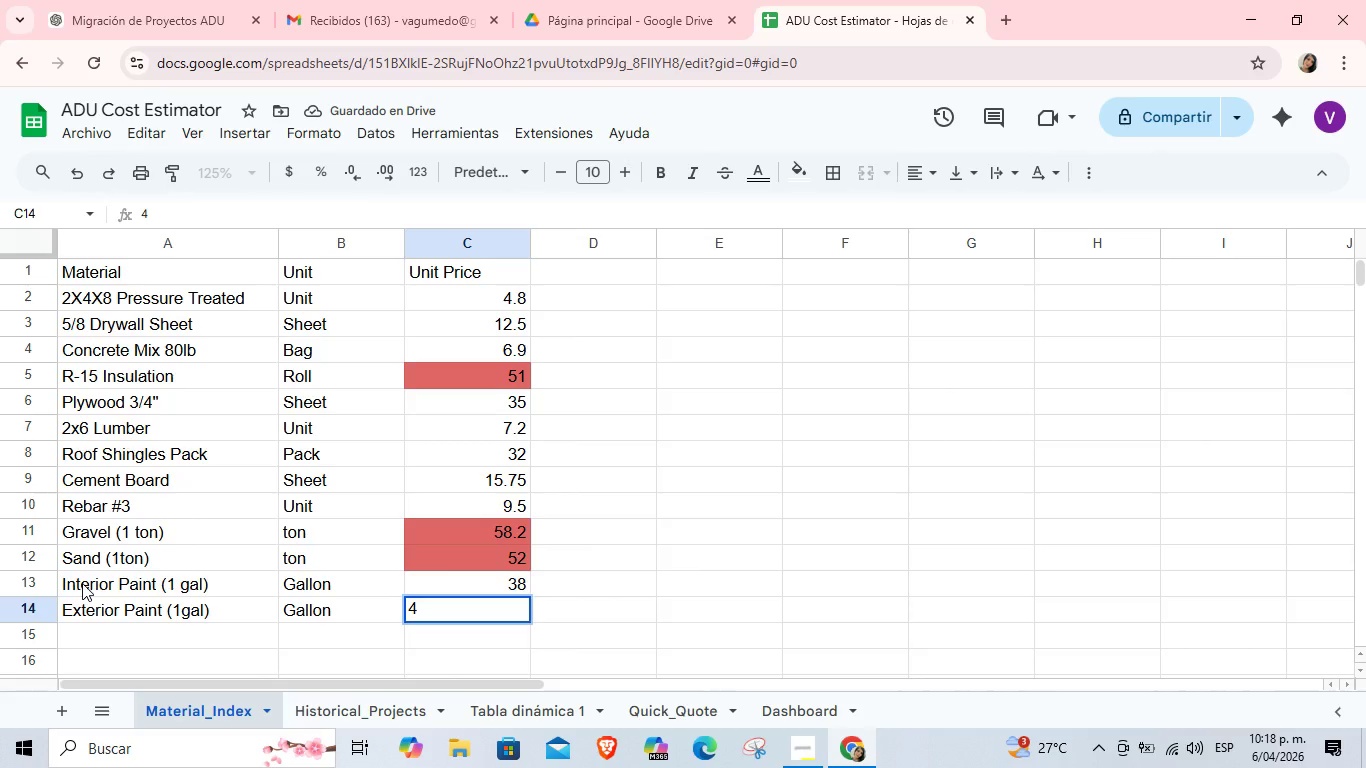 
key(Numpad0)
 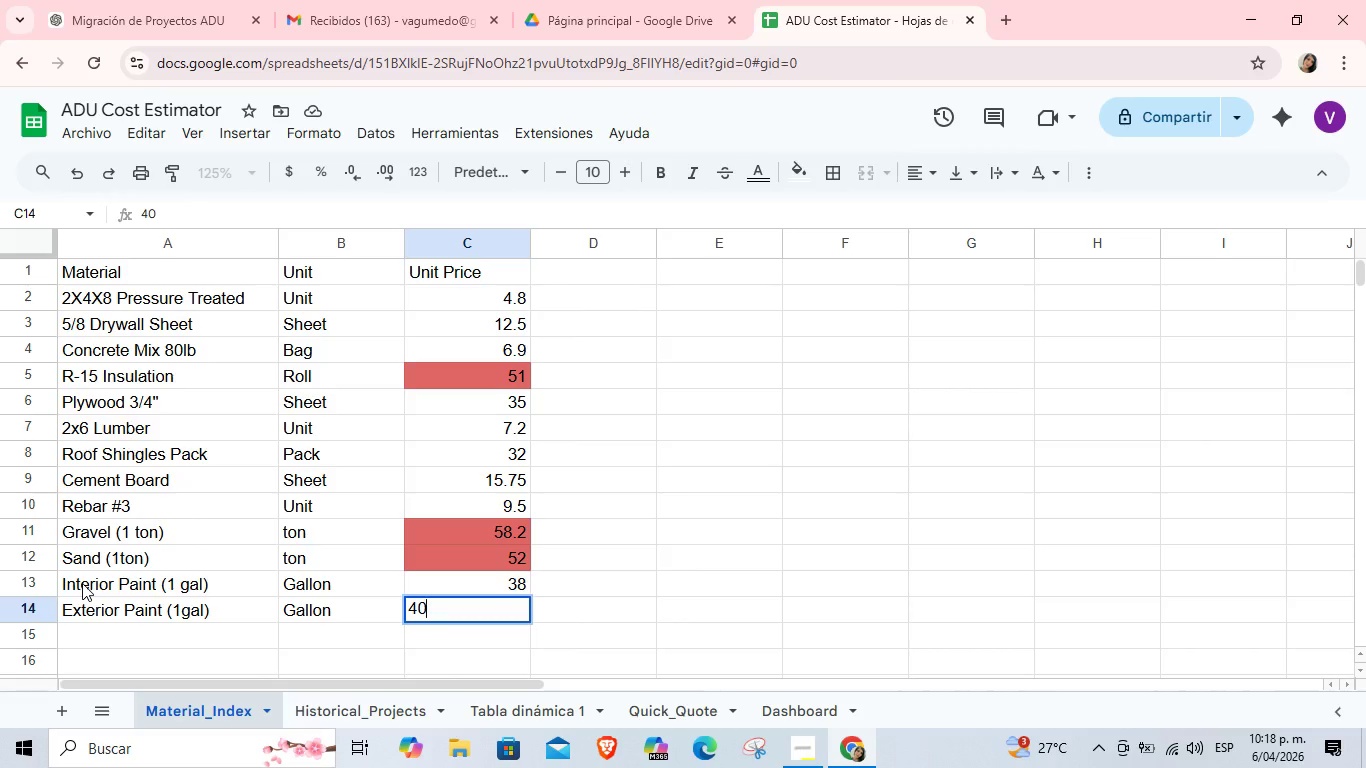 
key(Backspace)
 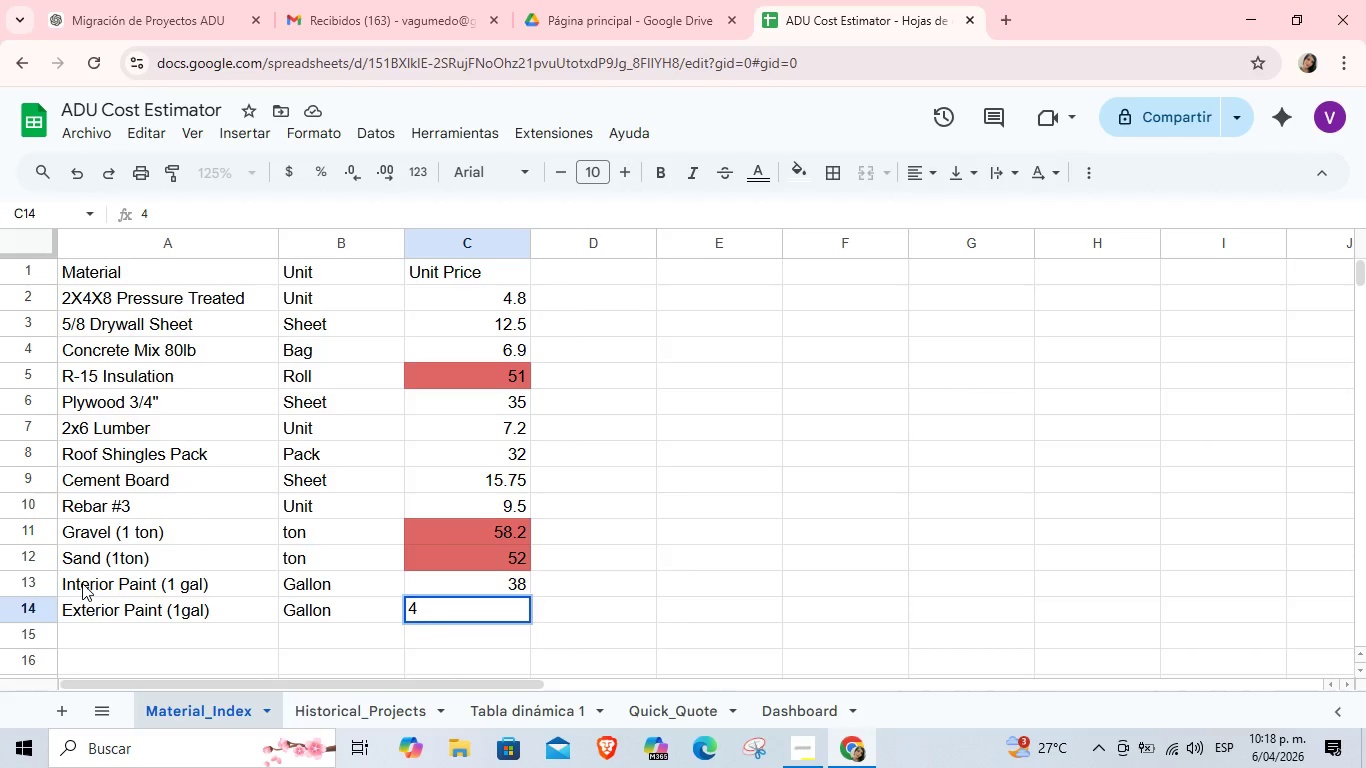 
key(Numpad5)
 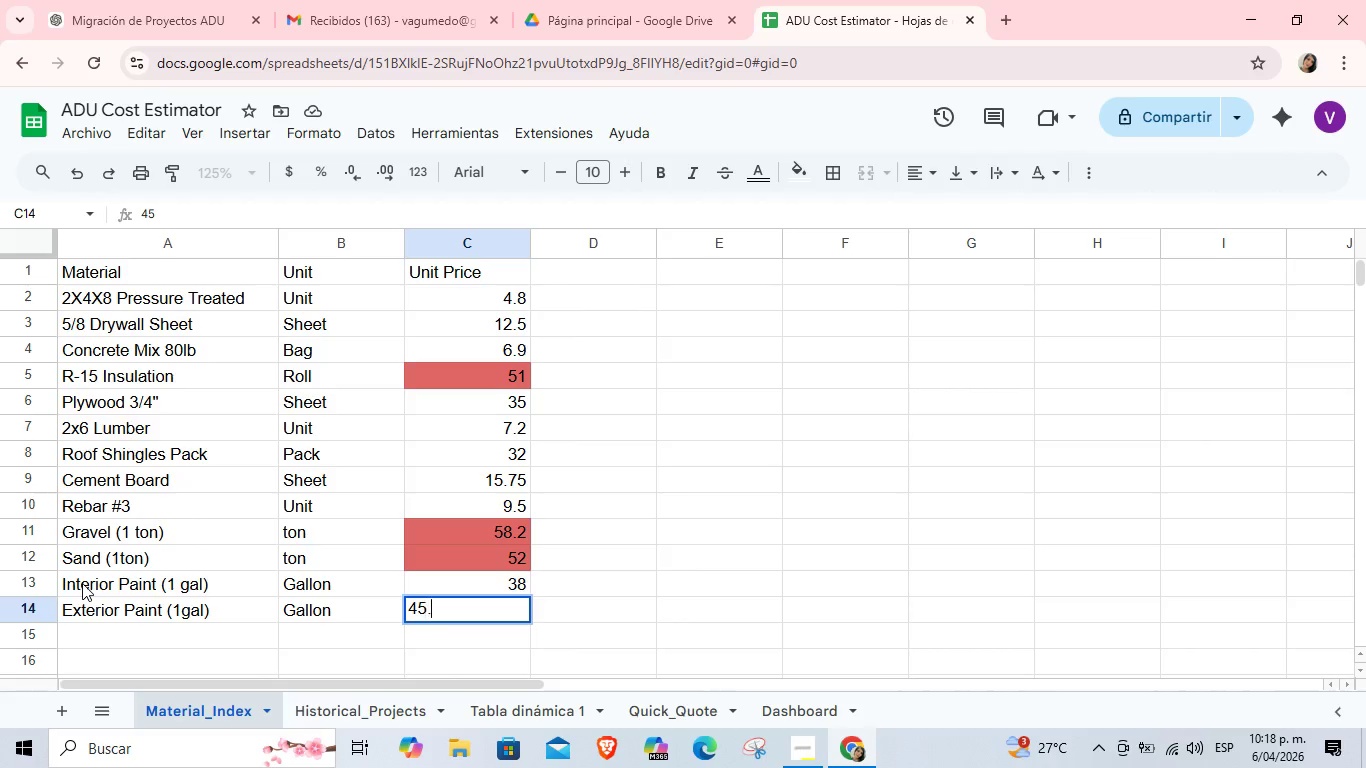 
key(NumpadDecimal)
 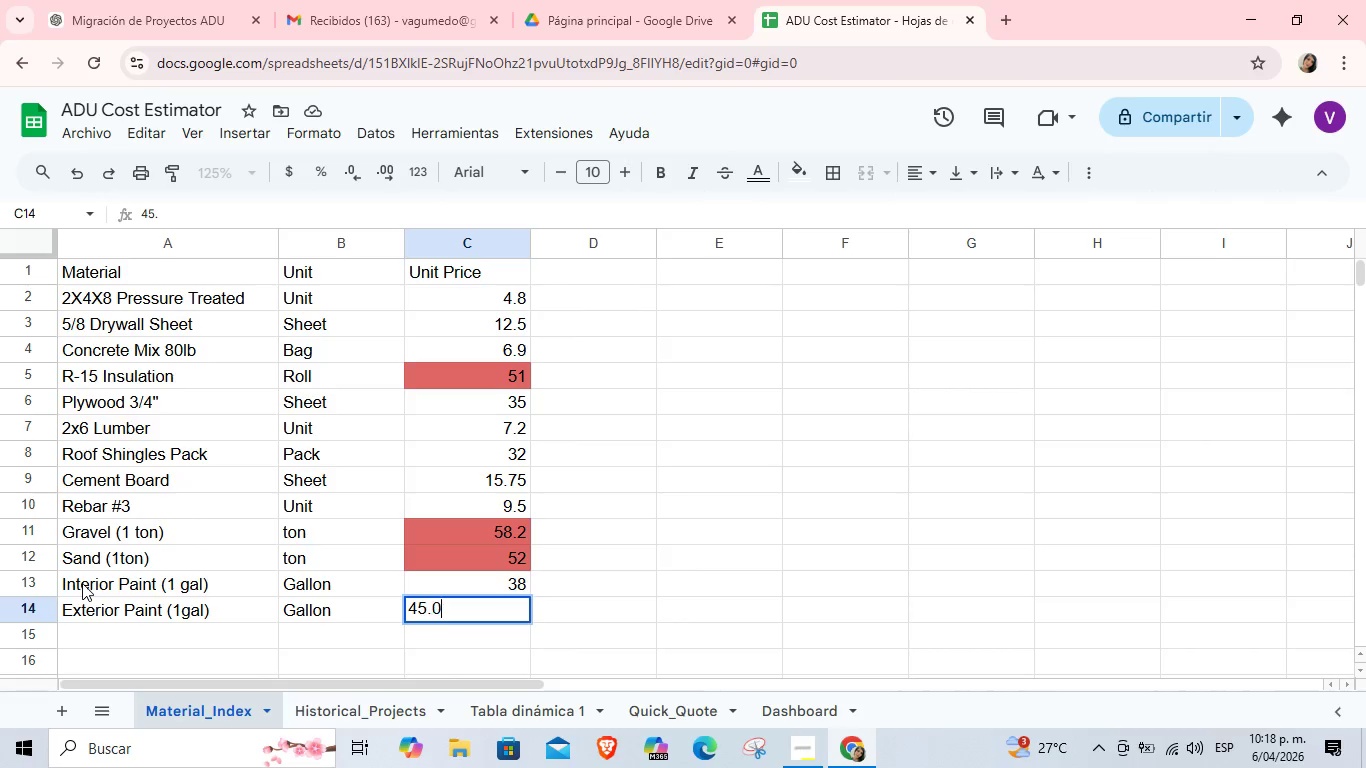 
key(Numpad0)
 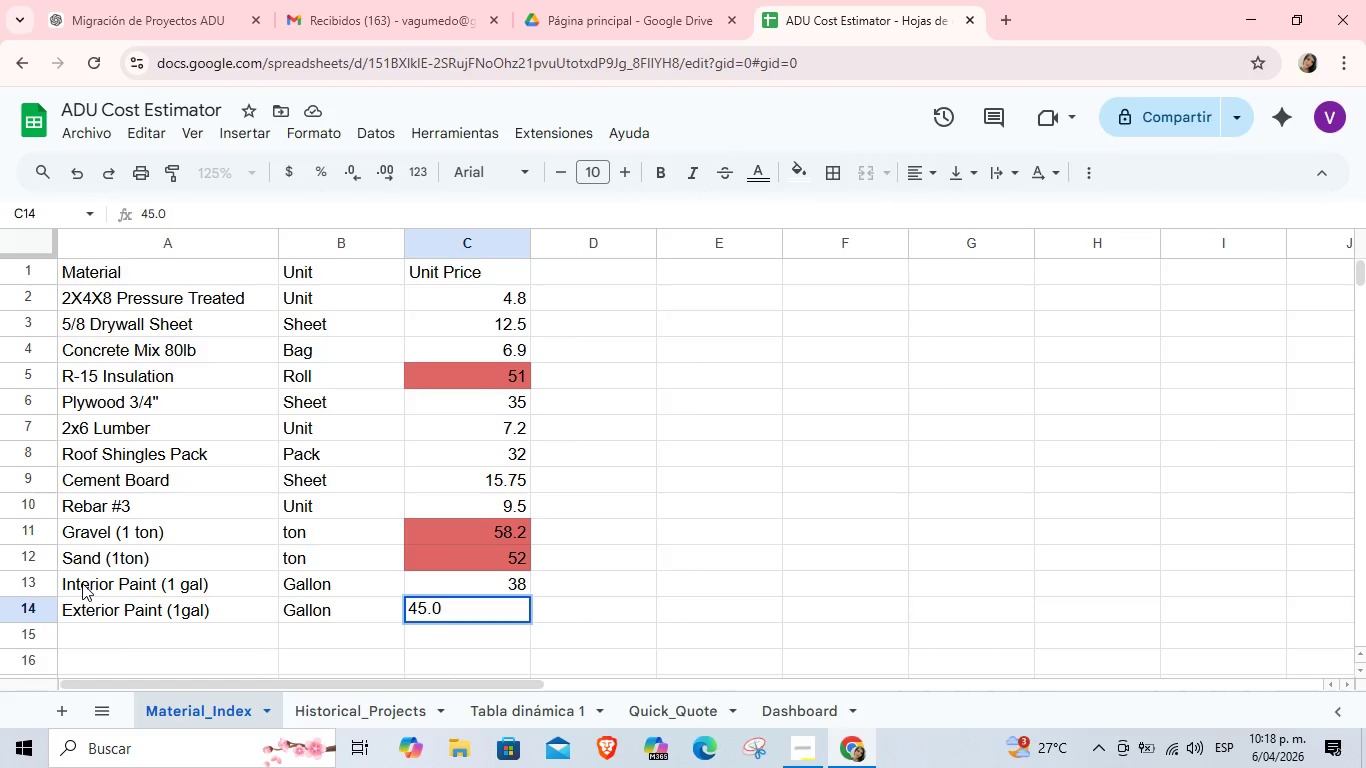 
key(Enter)
 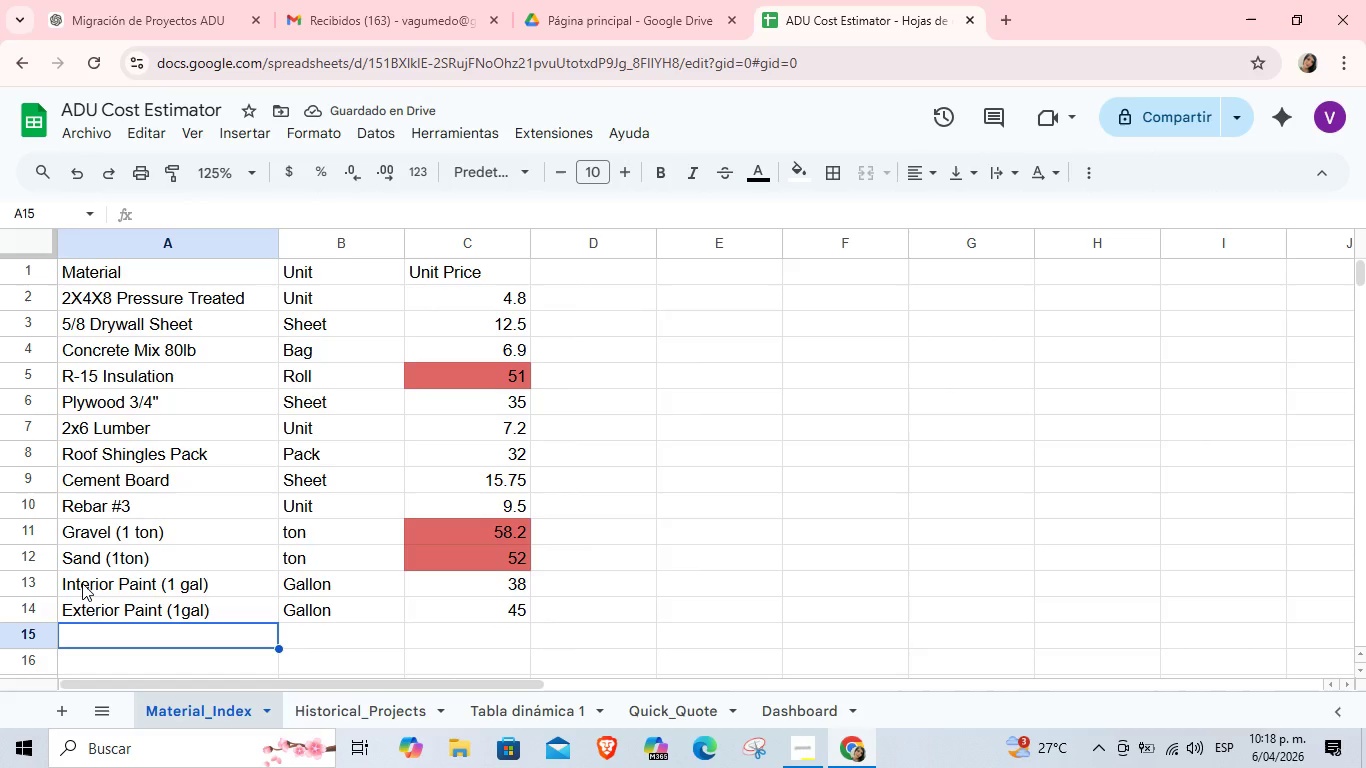 
wait(6.38)
 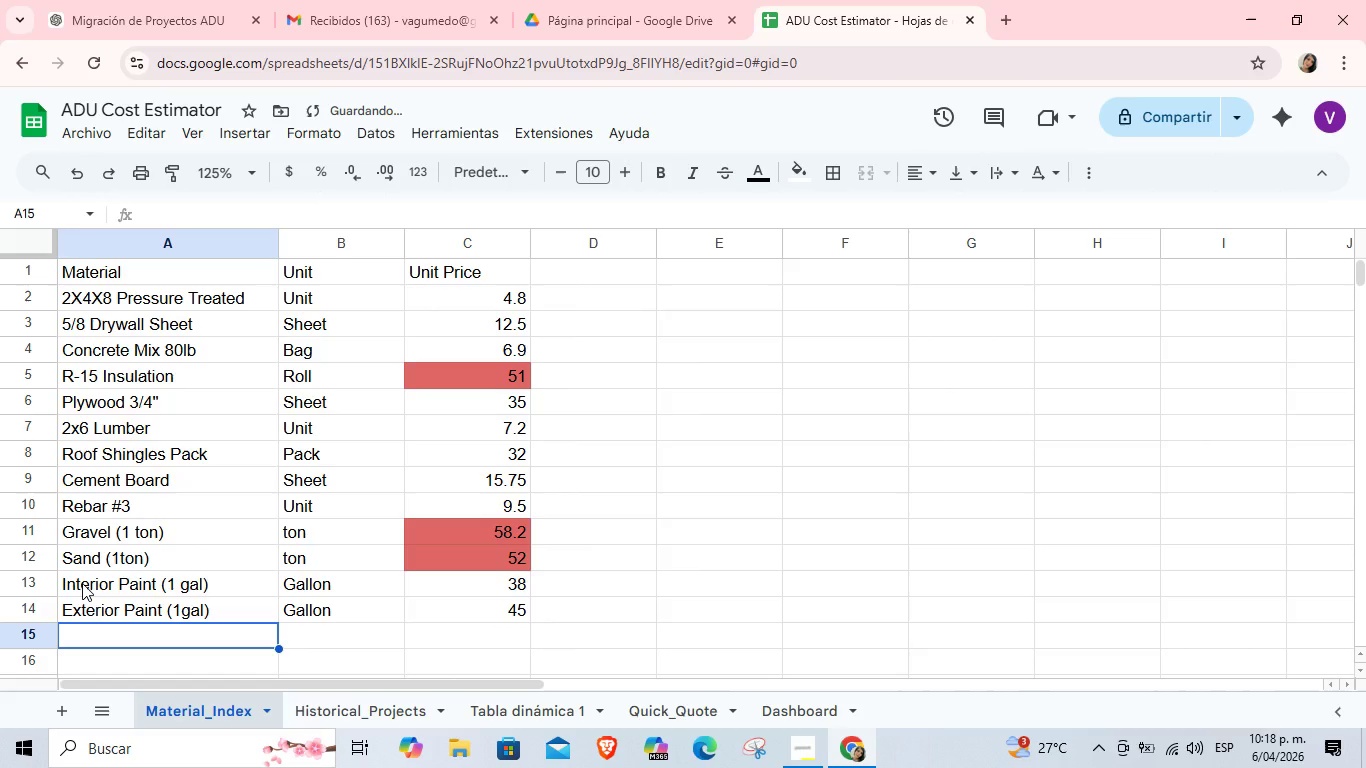 
key(Tab)
 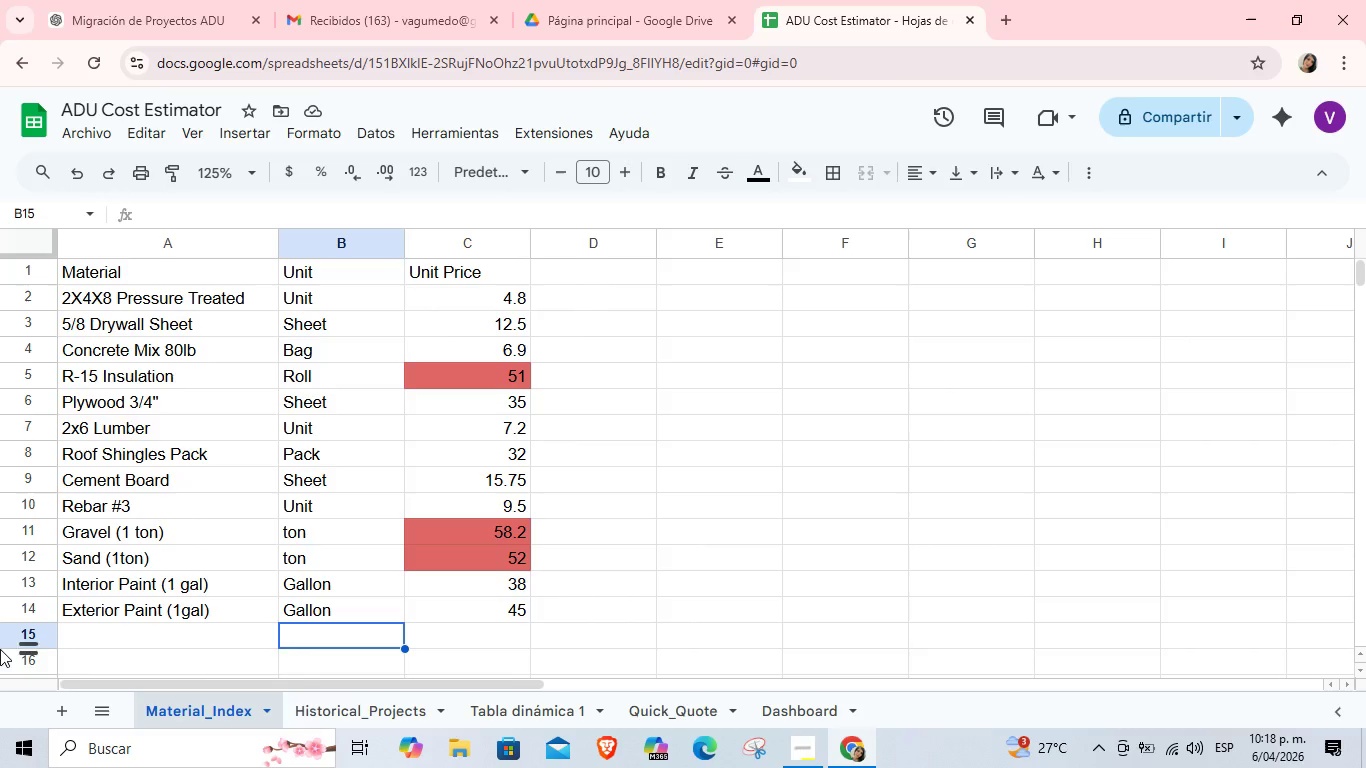 
left_click([85, 633])
 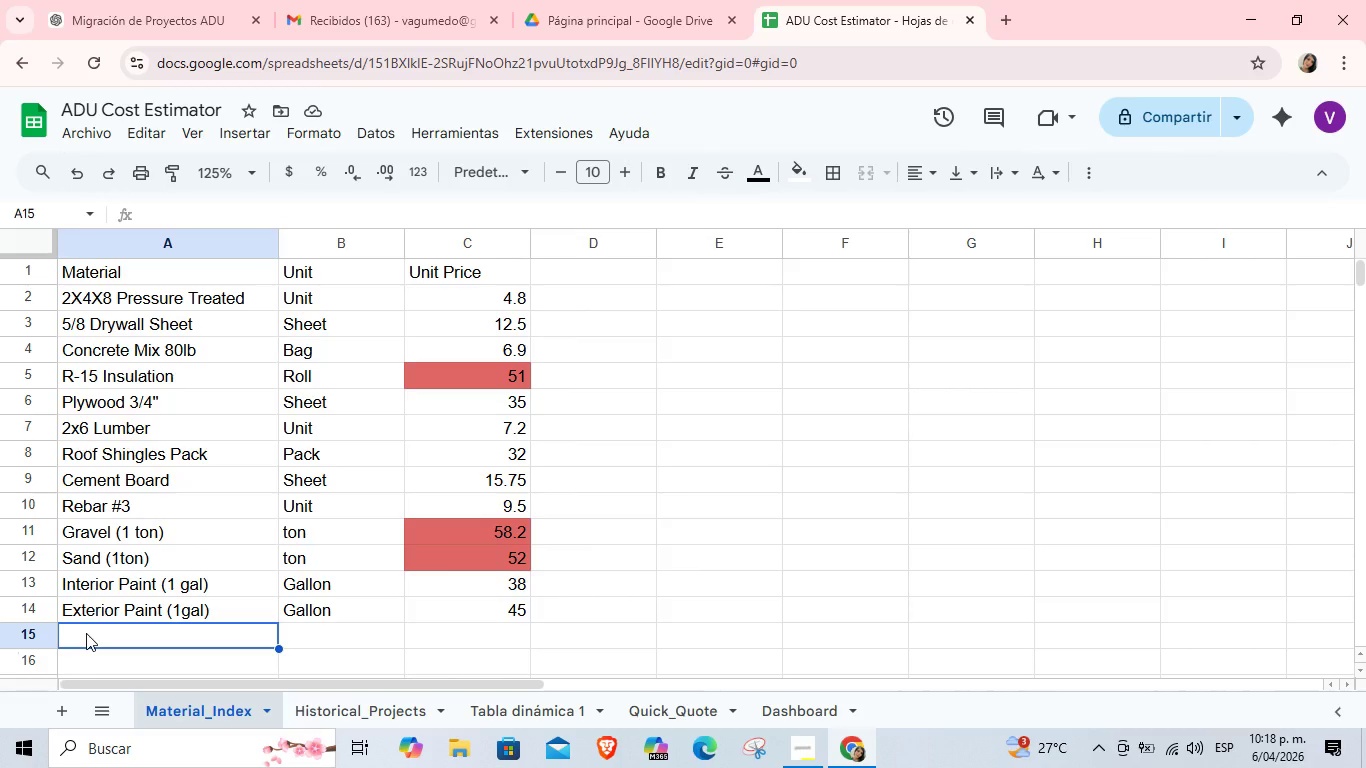 
key(Tab)
 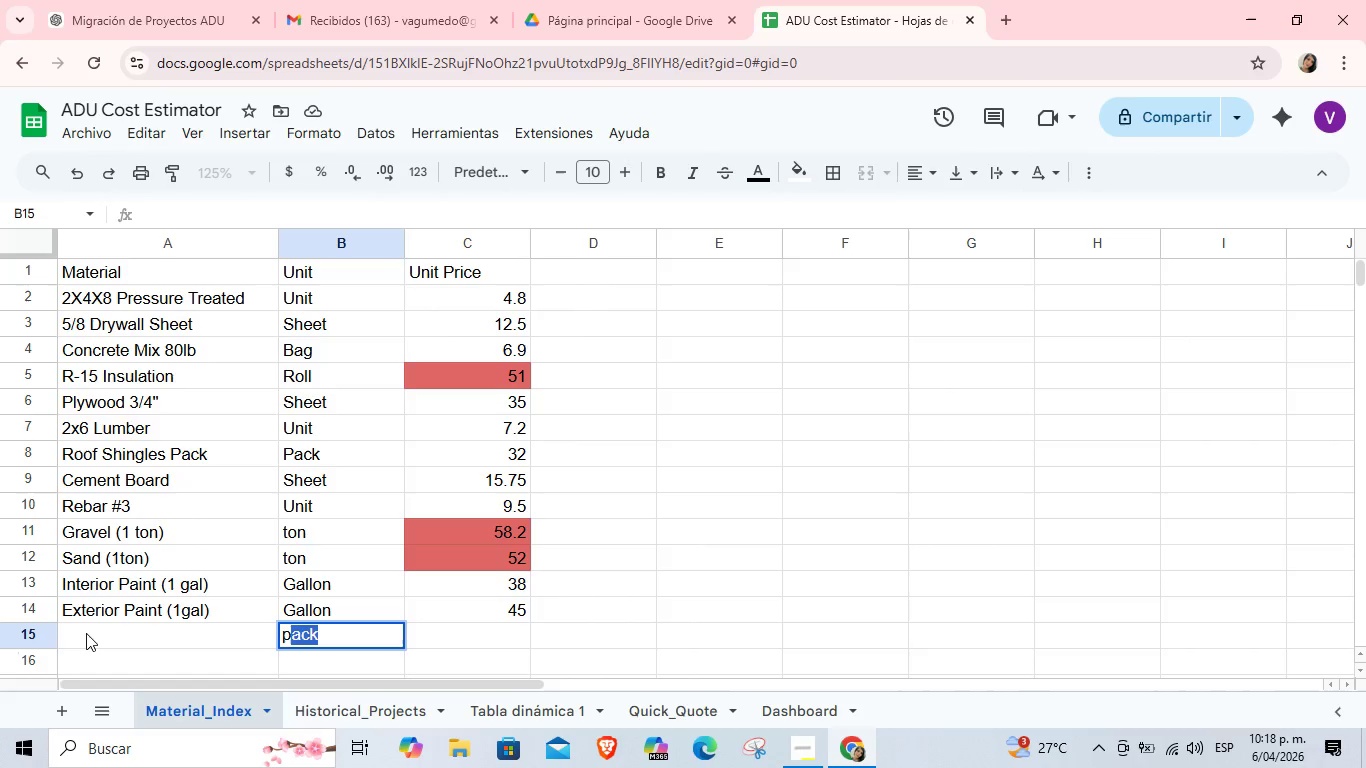 
key(P)
 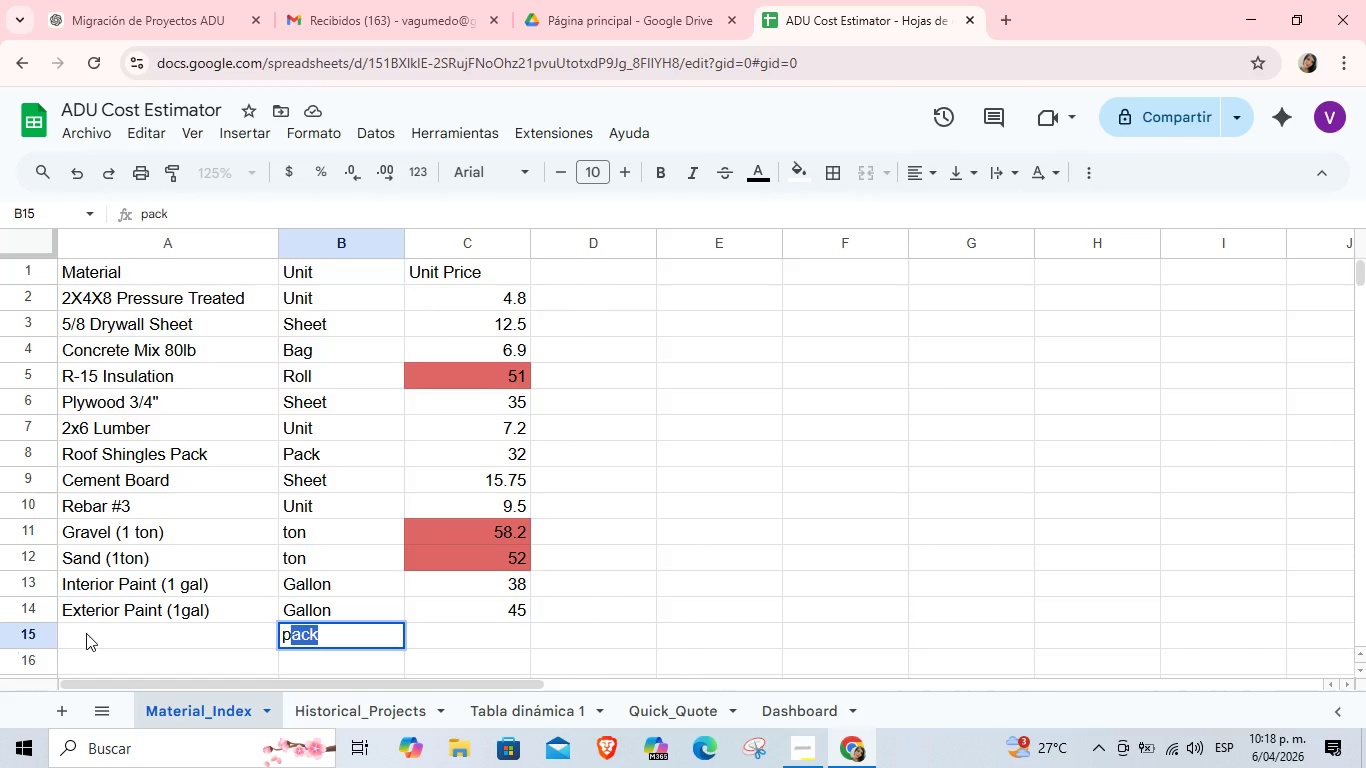 
key(Backspace)
 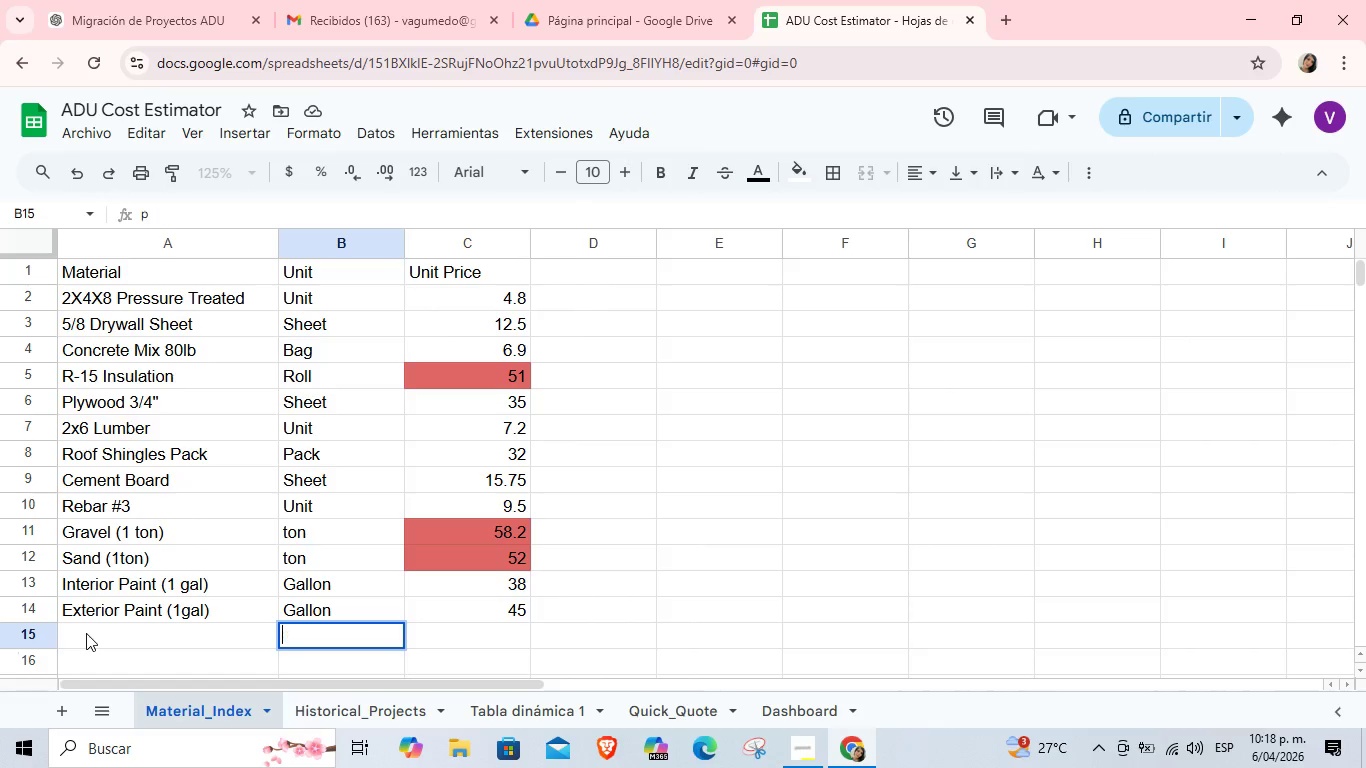 
key(Backspace)
 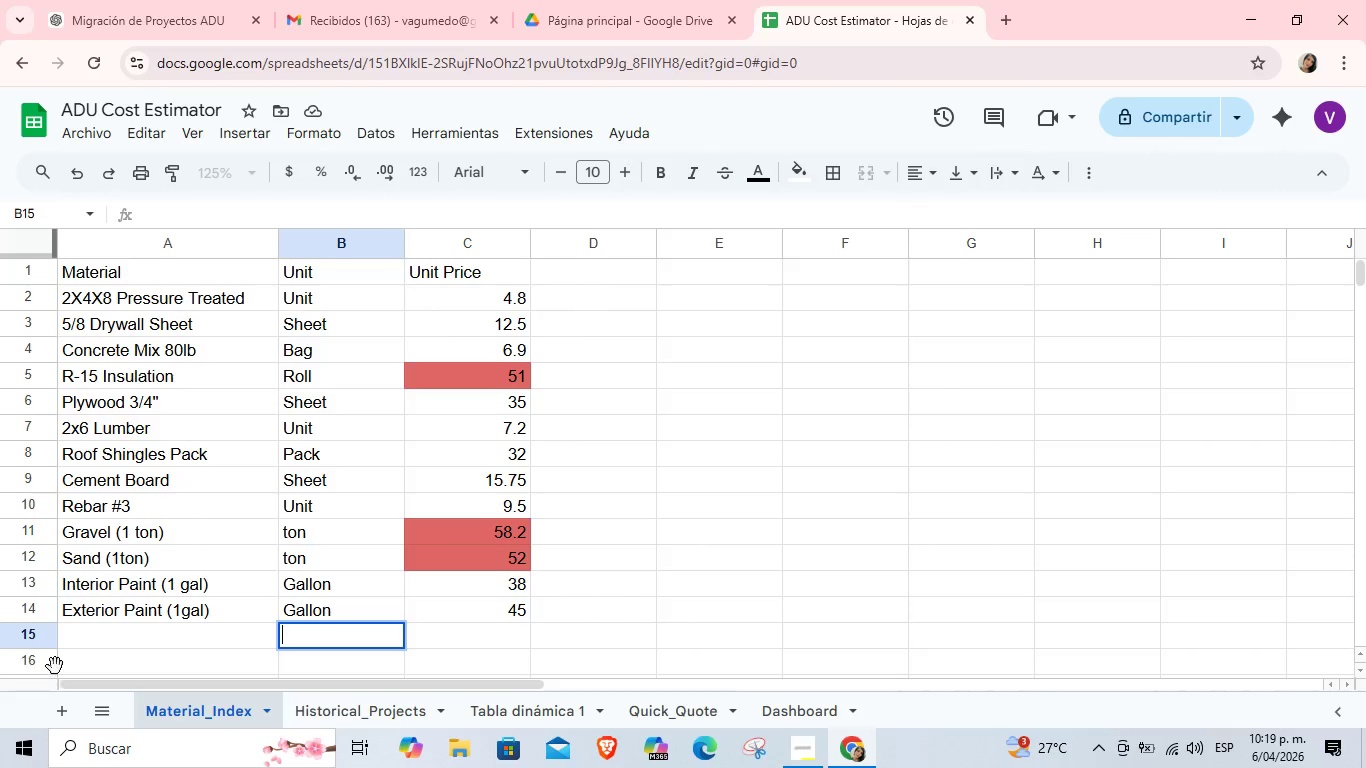 
left_click([107, 641])
 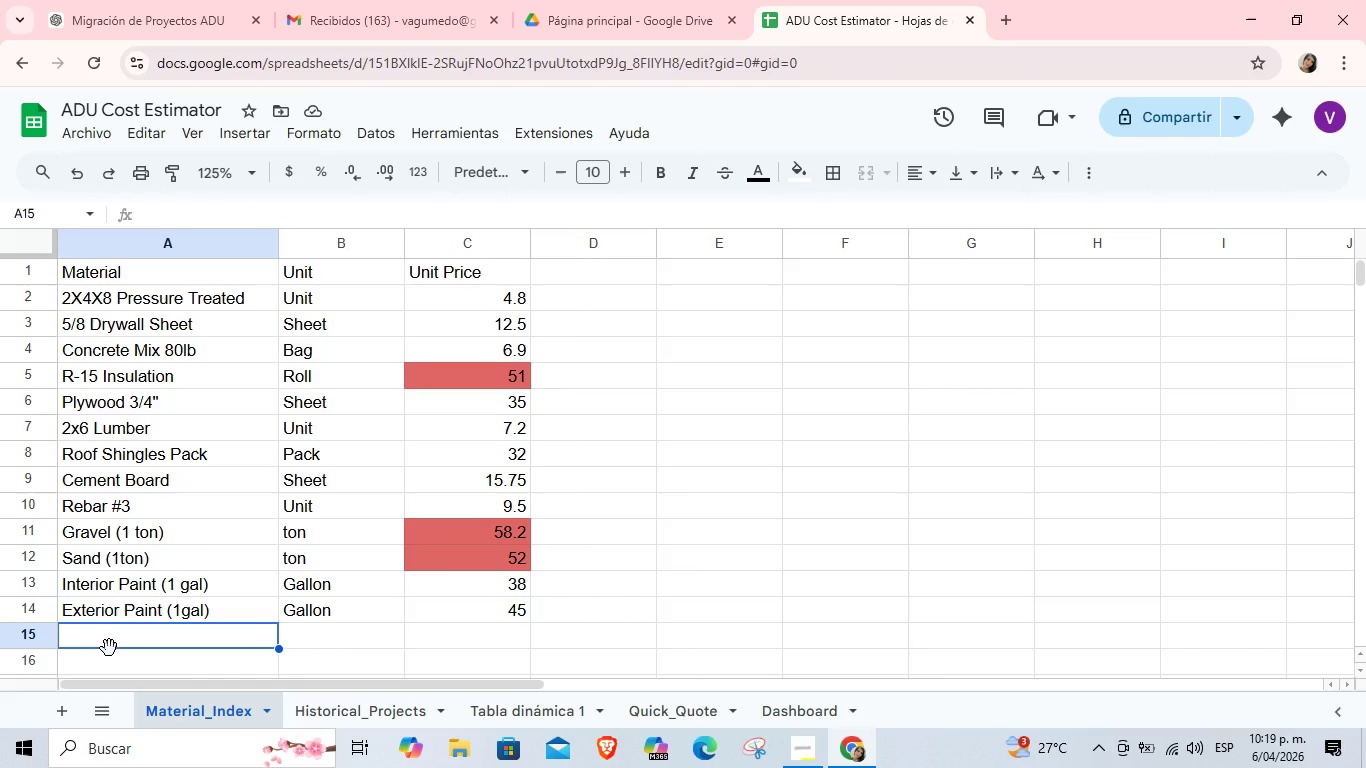 
type(PVC Pipe 1@)
key(Tab)
type(U)
key(Tab)
 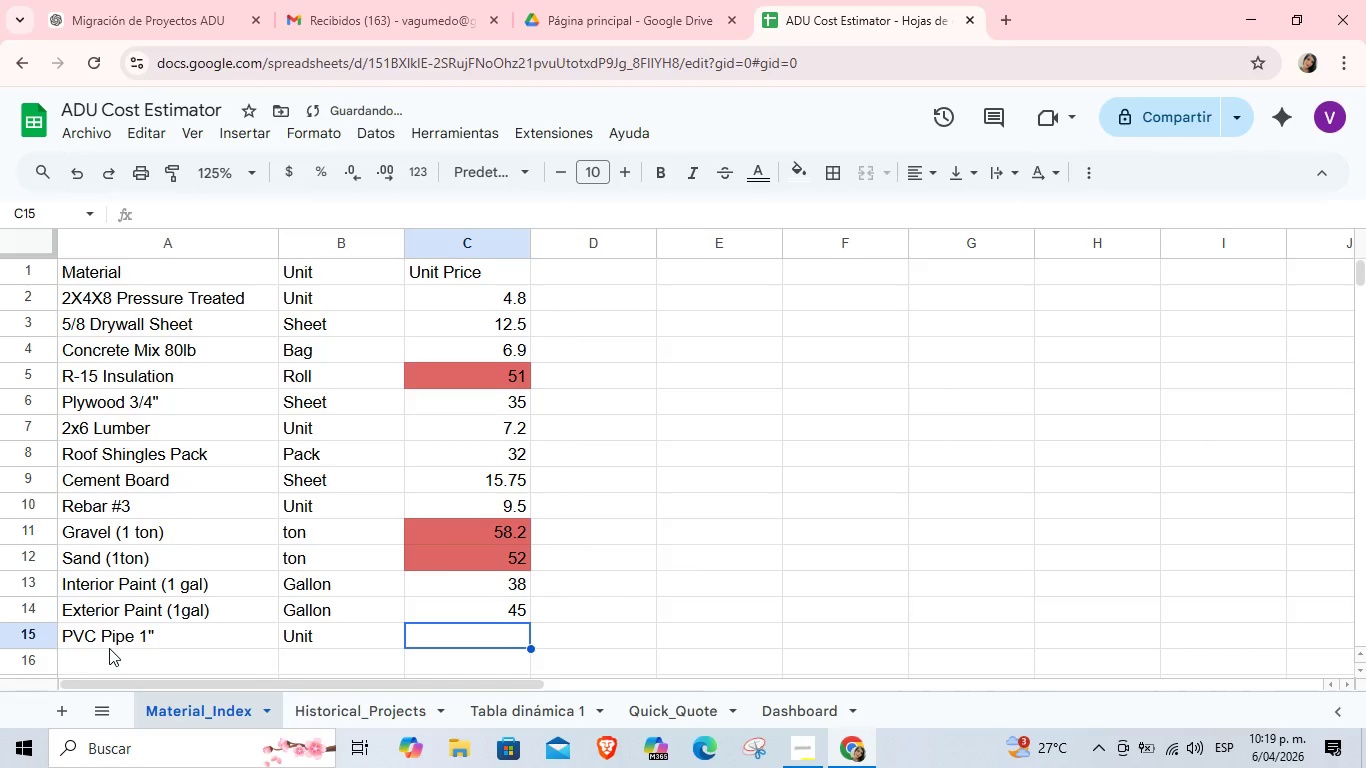 
key(Numpad3)
 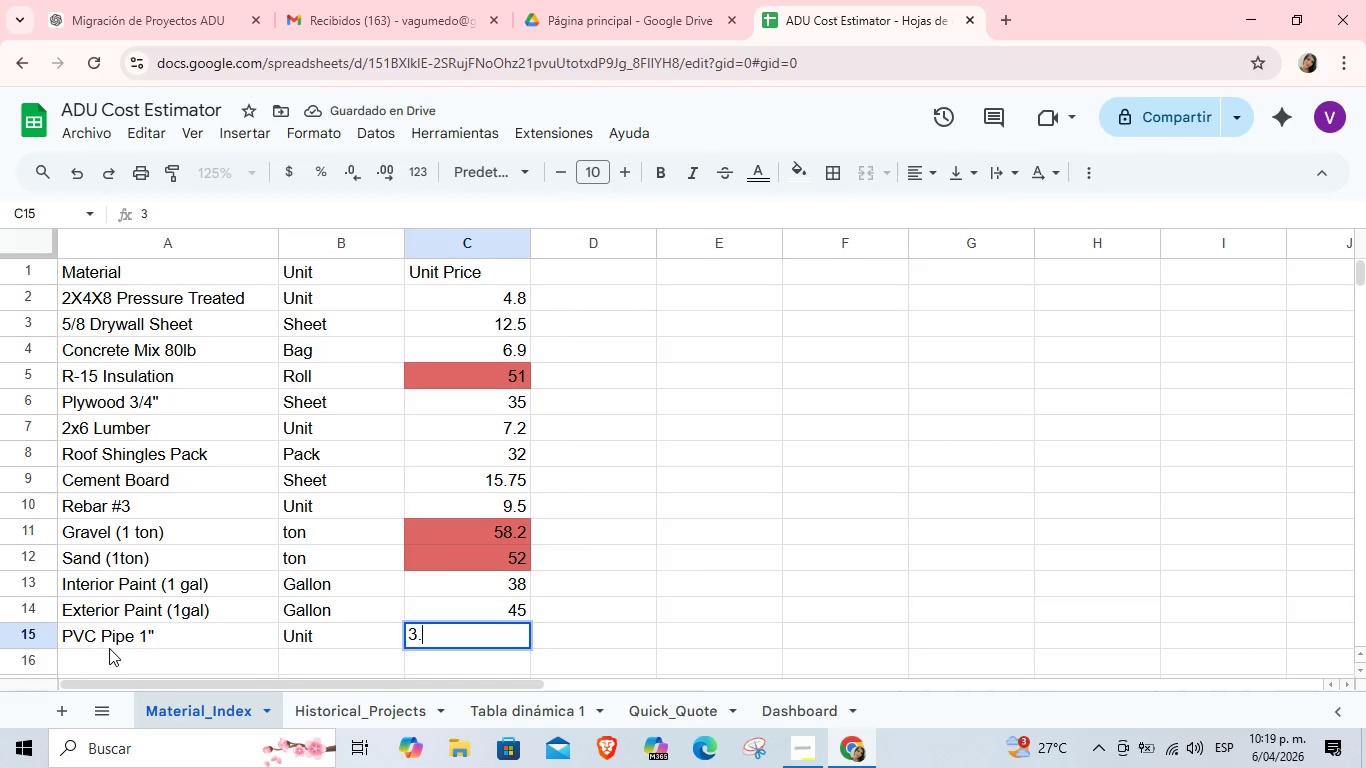 
key(NumpadDecimal)
 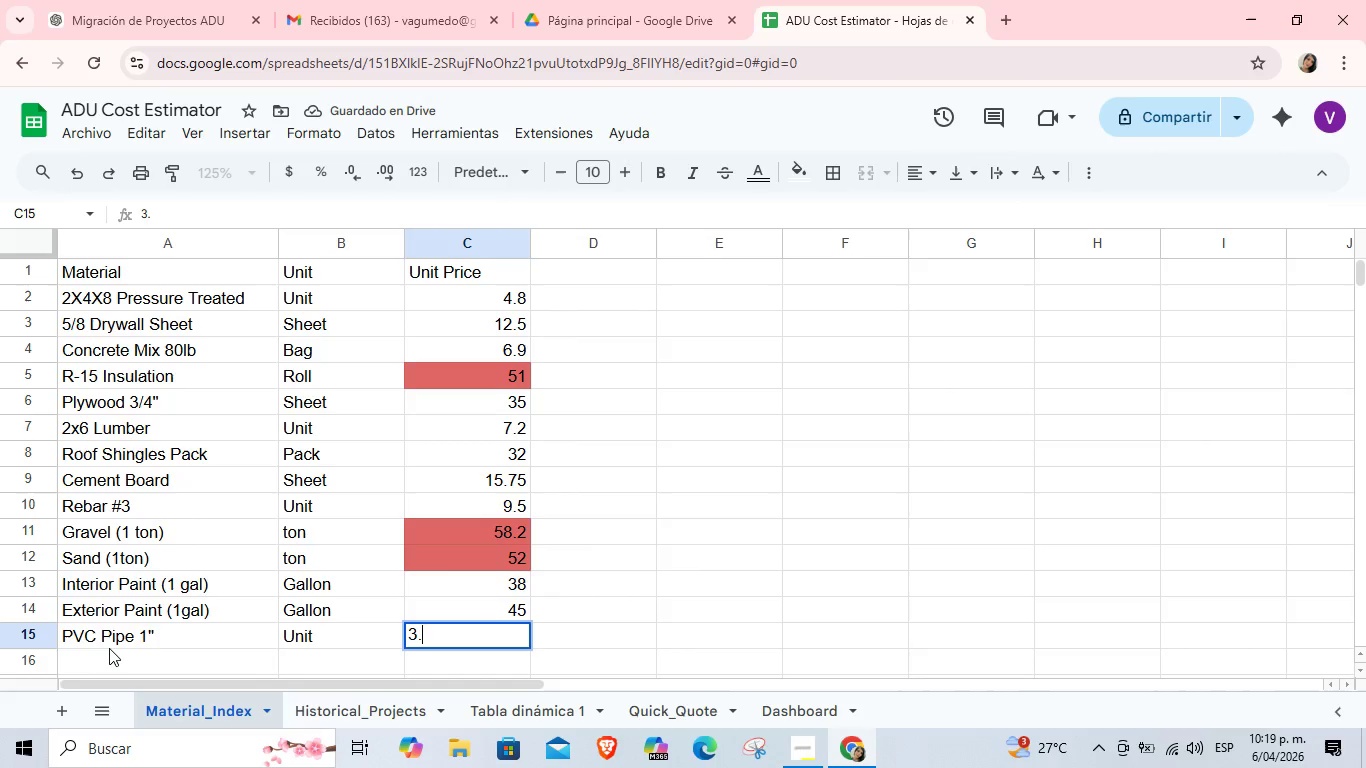 
key(Backspace)
 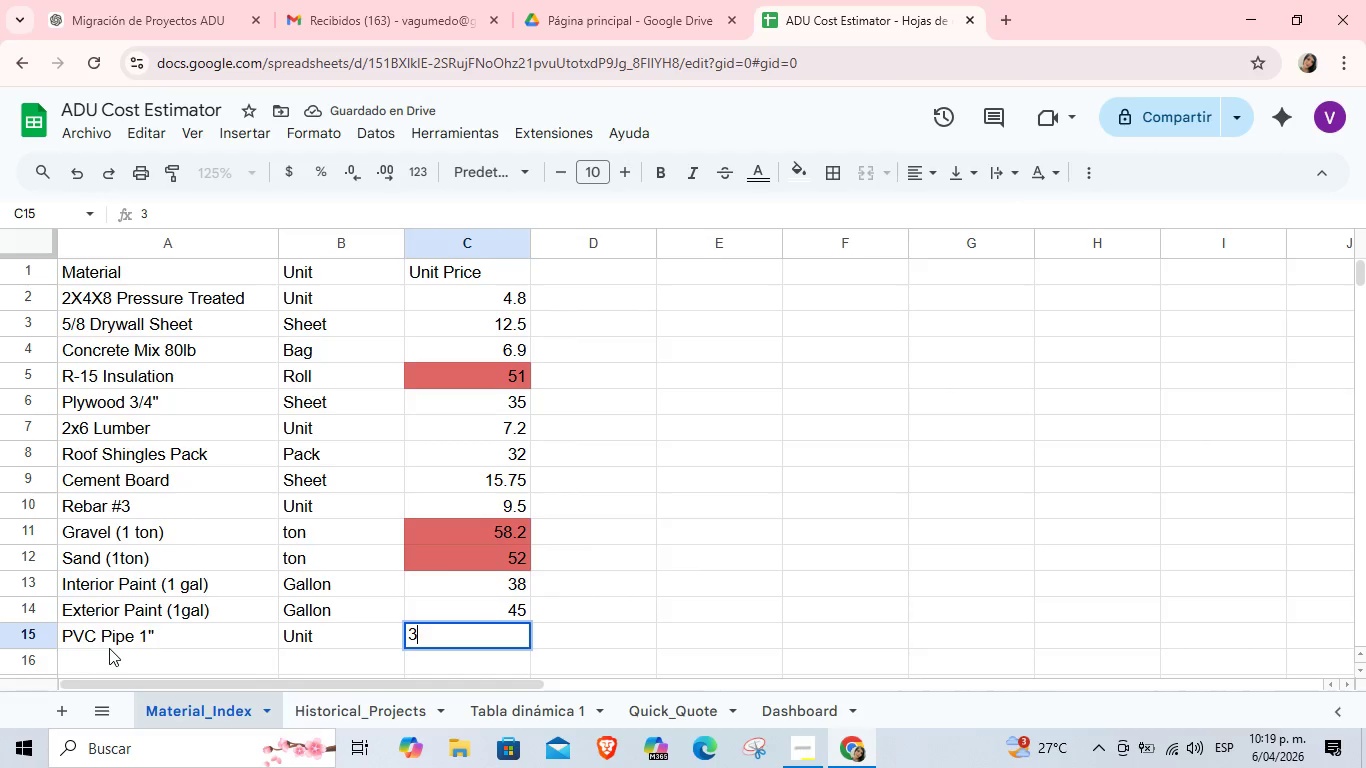 
key(Backspace)
 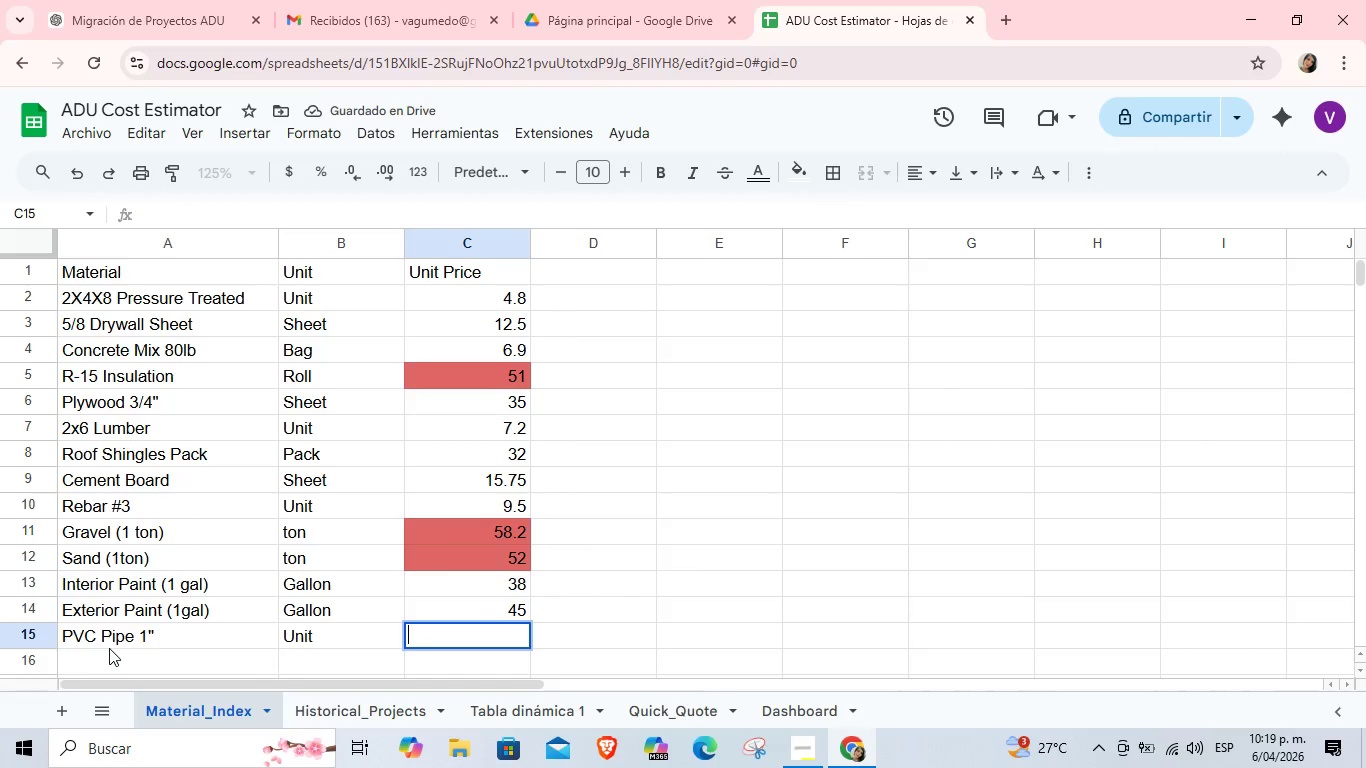 
key(Backspace)
 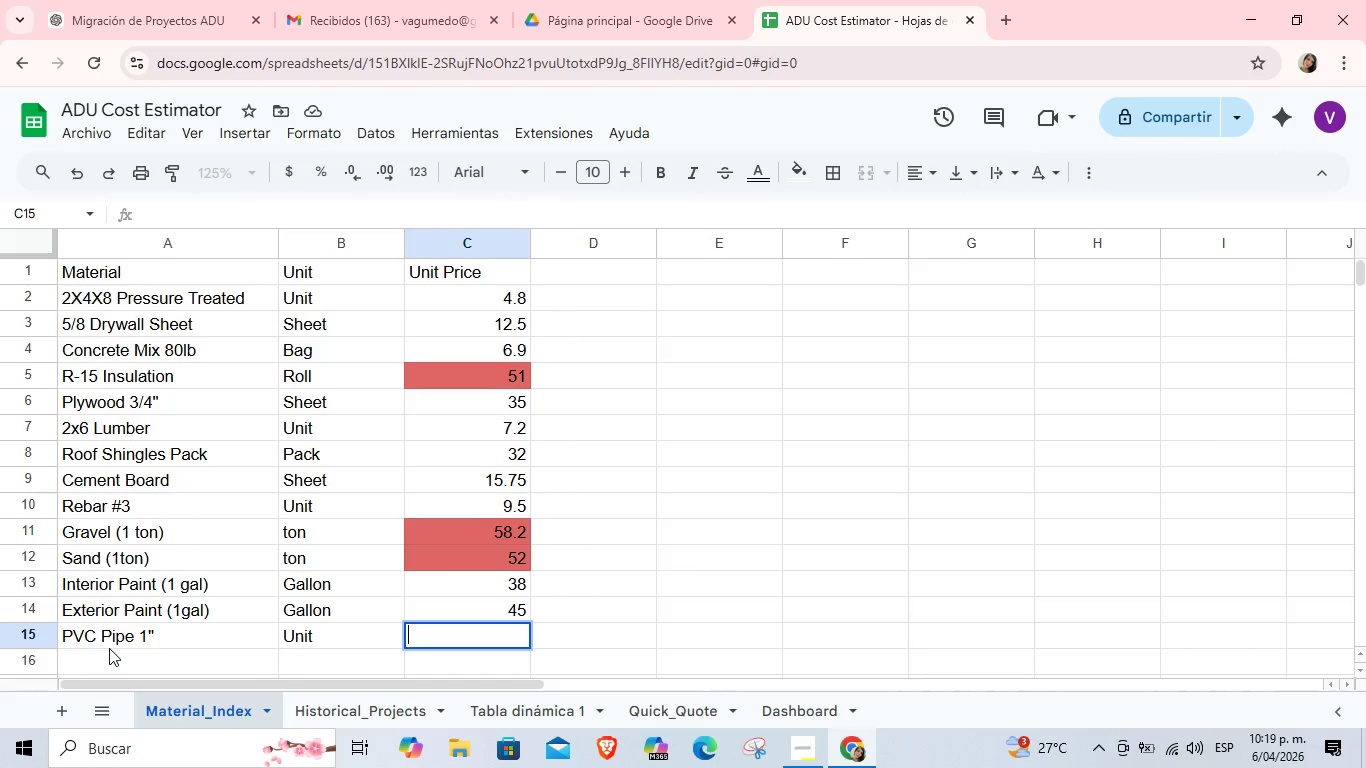 
key(Numpad4)
 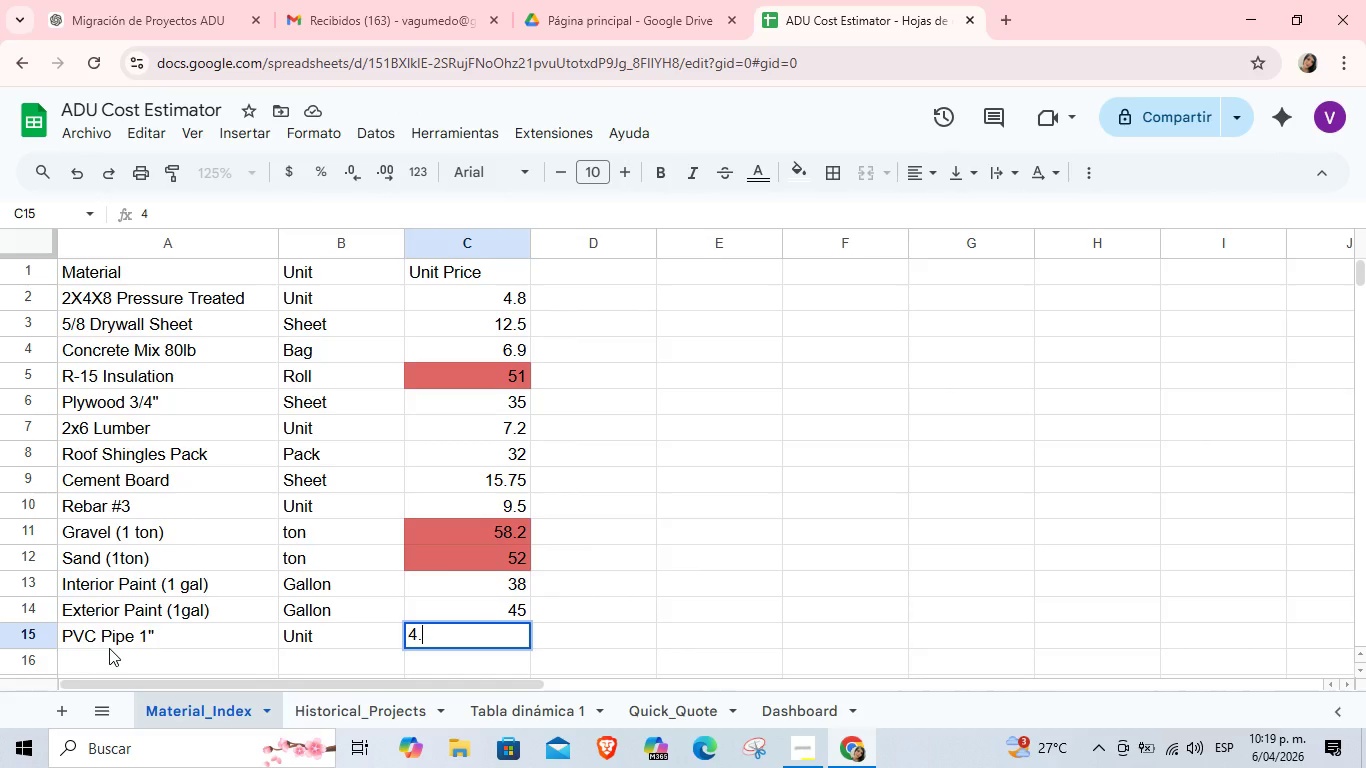 
key(NumpadDecimal)
 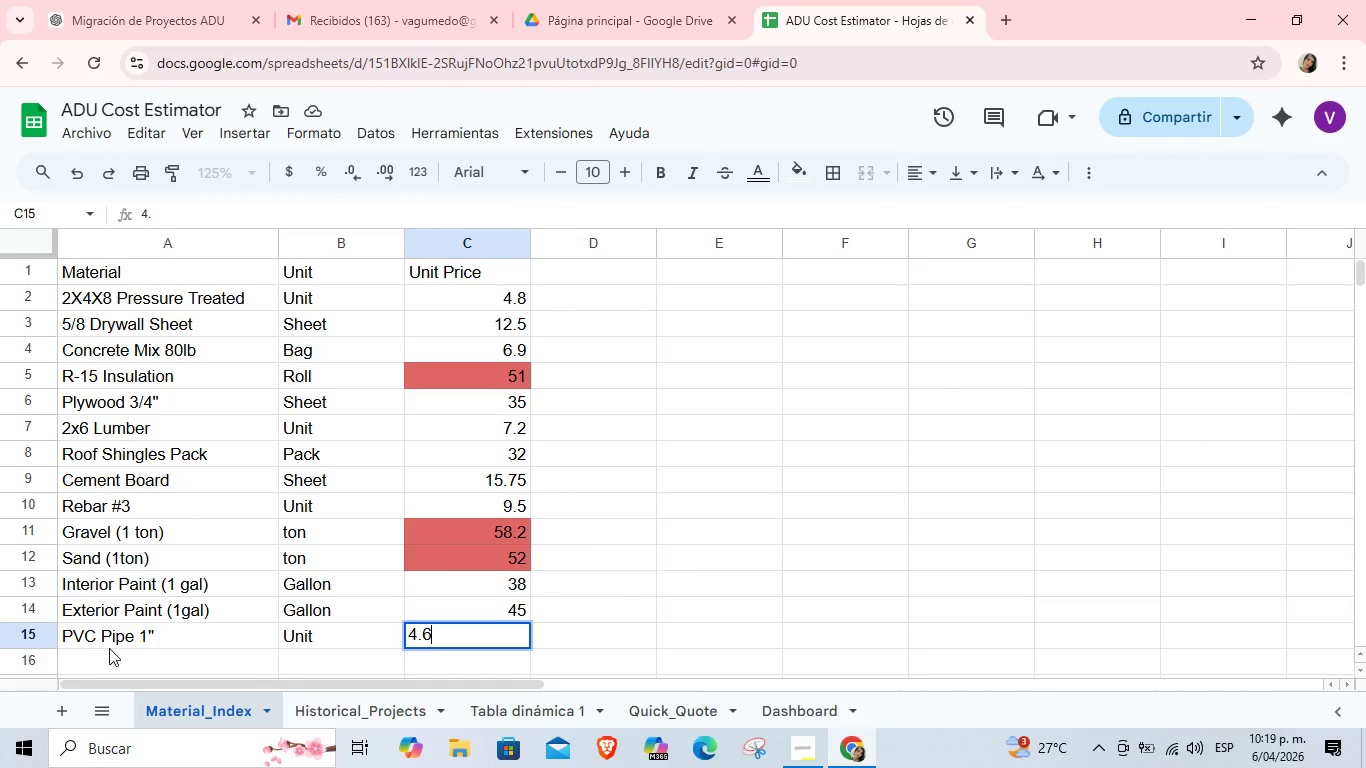 
key(Numpad6)
 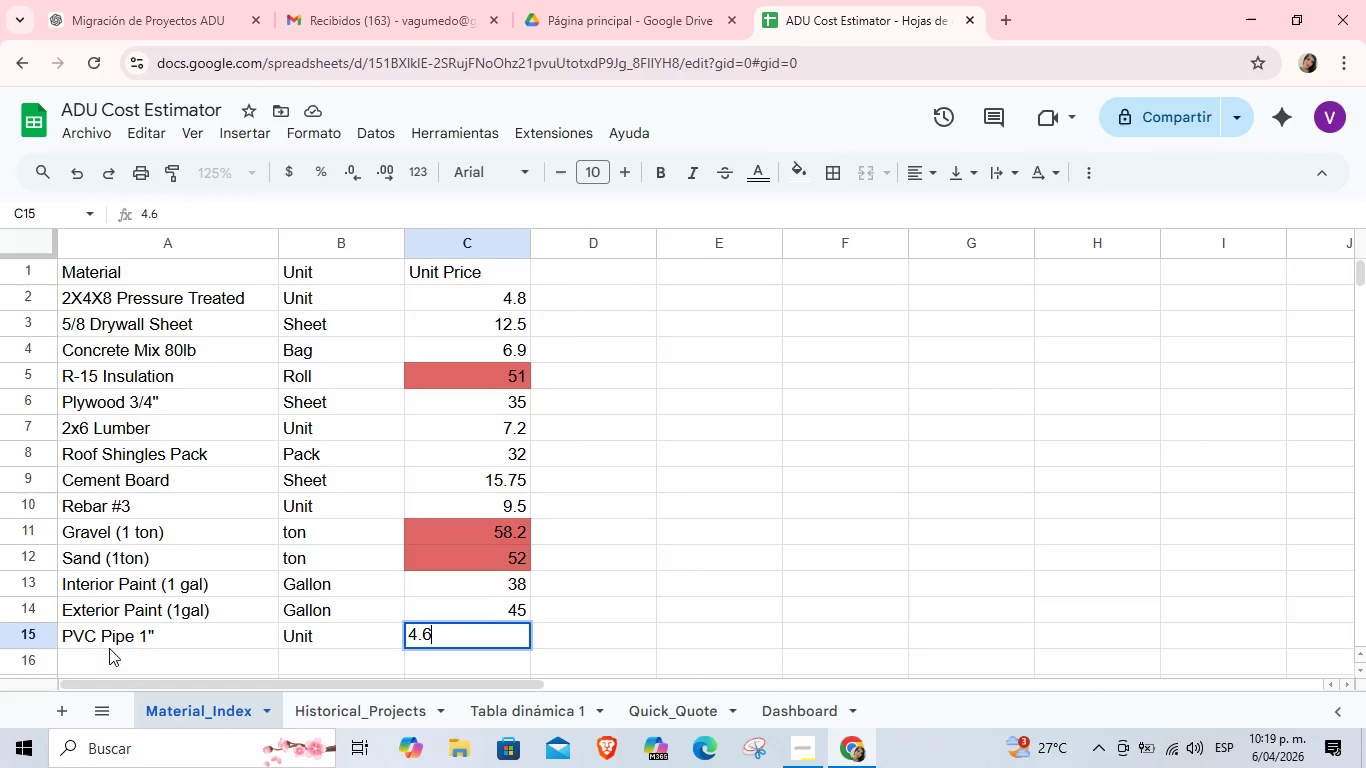 
key(Enter)
 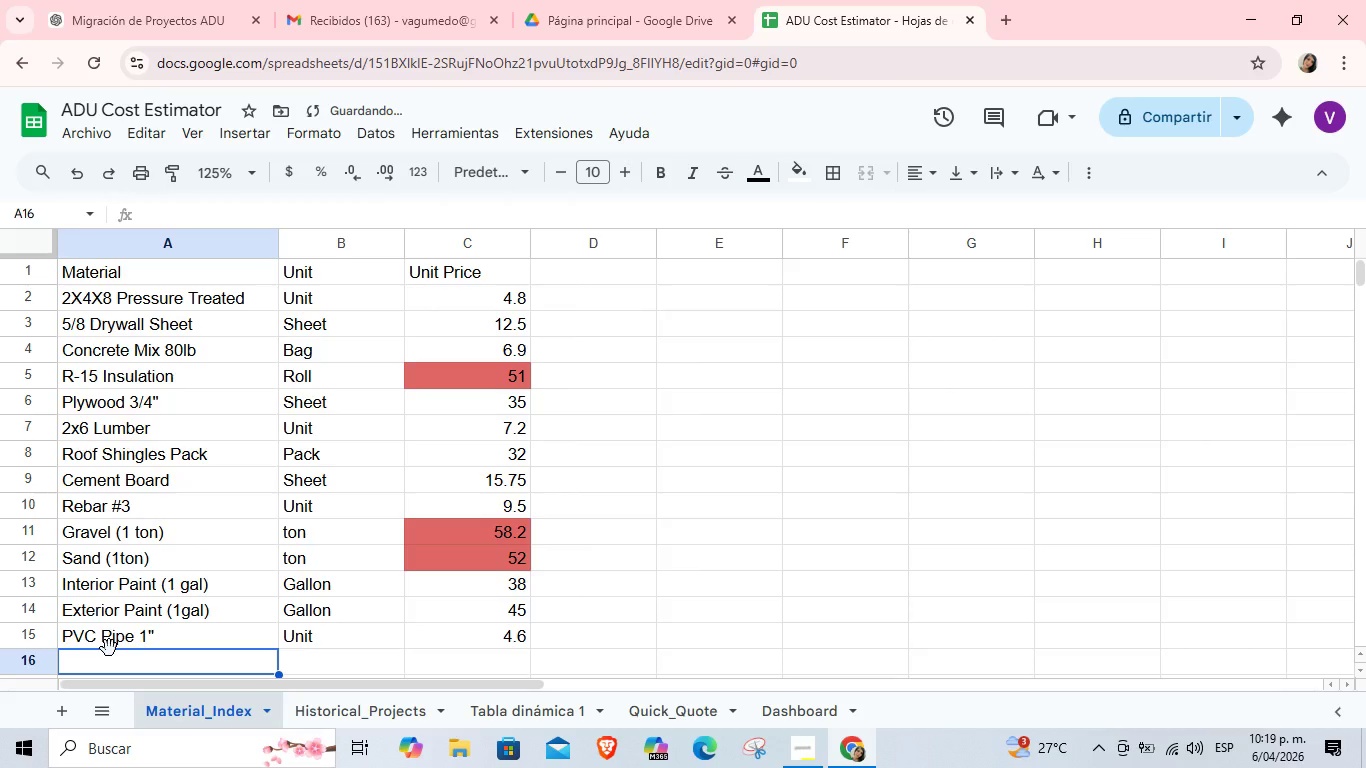 
type(Electrical *)
key(Backspace)
type(Wire *100m()
key(Tab)
type(r)
 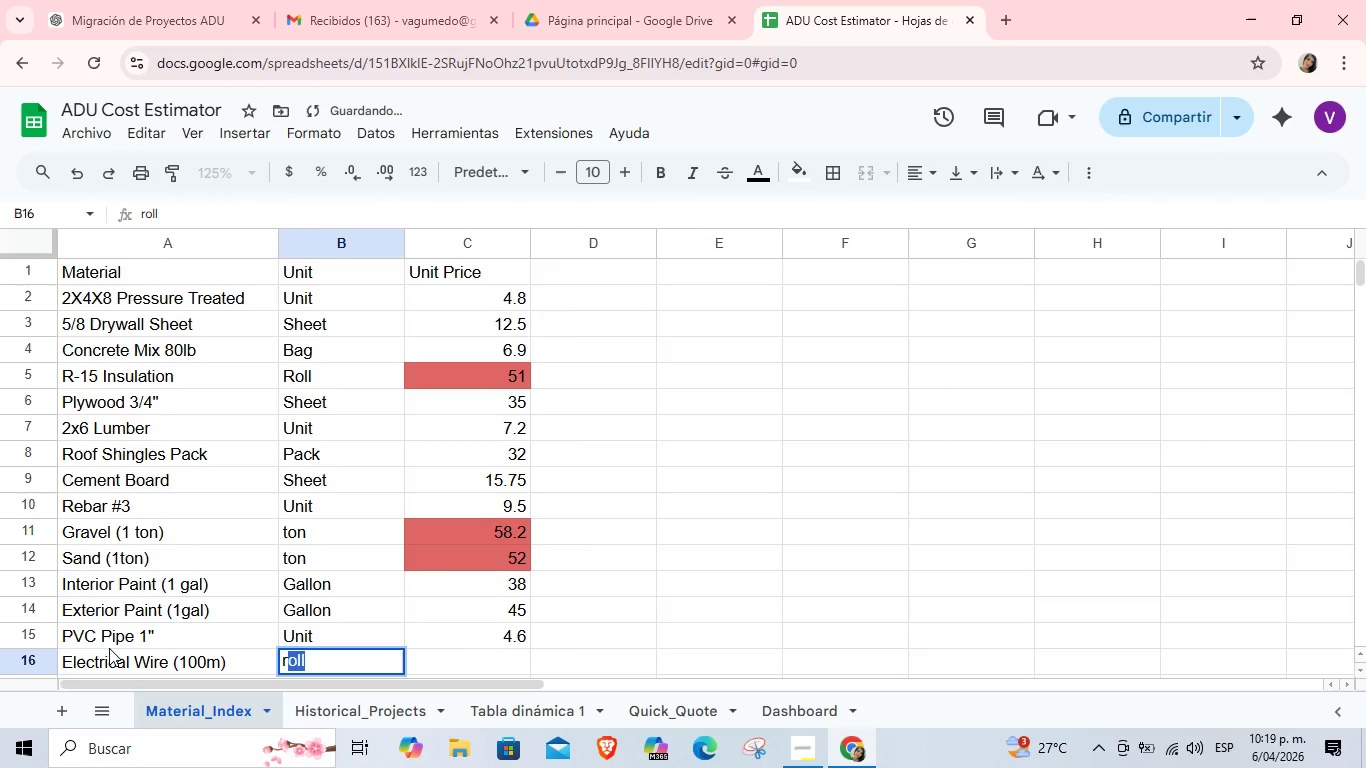 
key(Tab)
 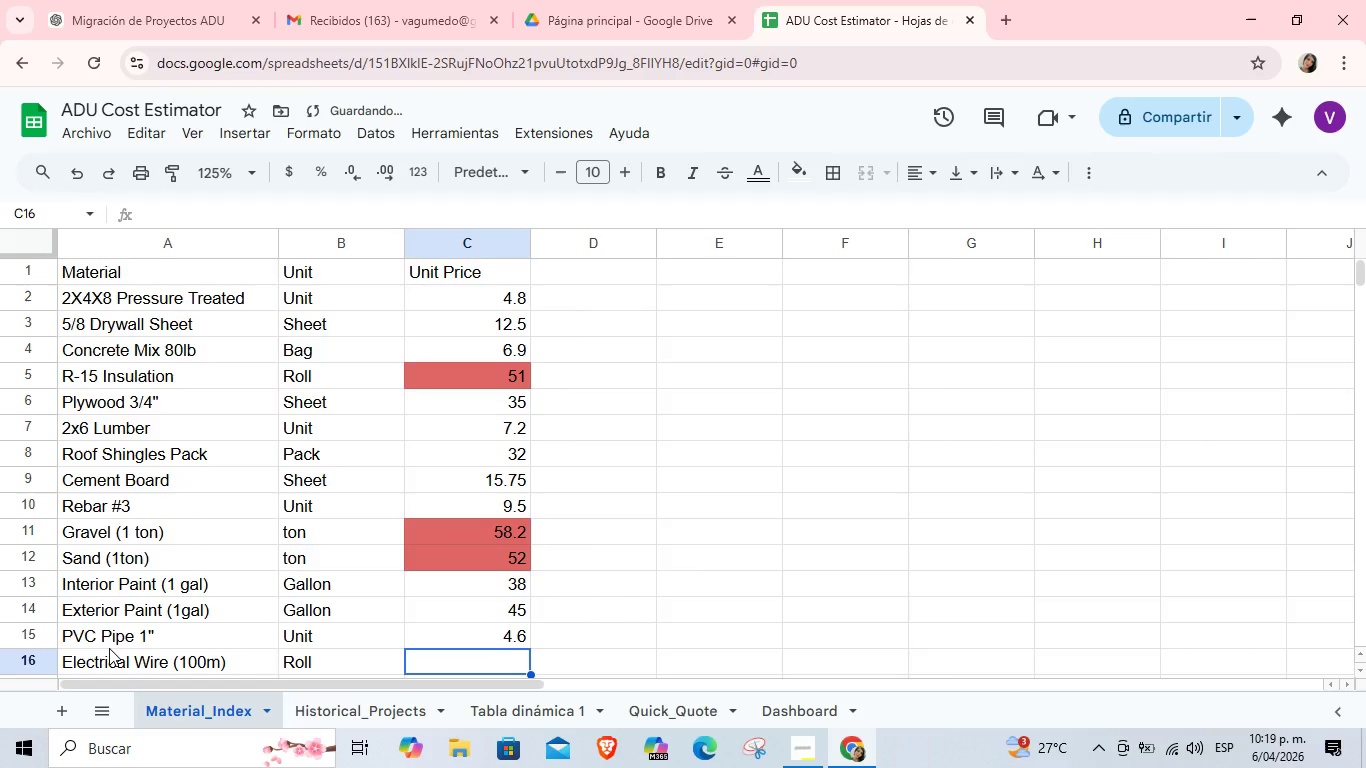 
key(Numpad5)
 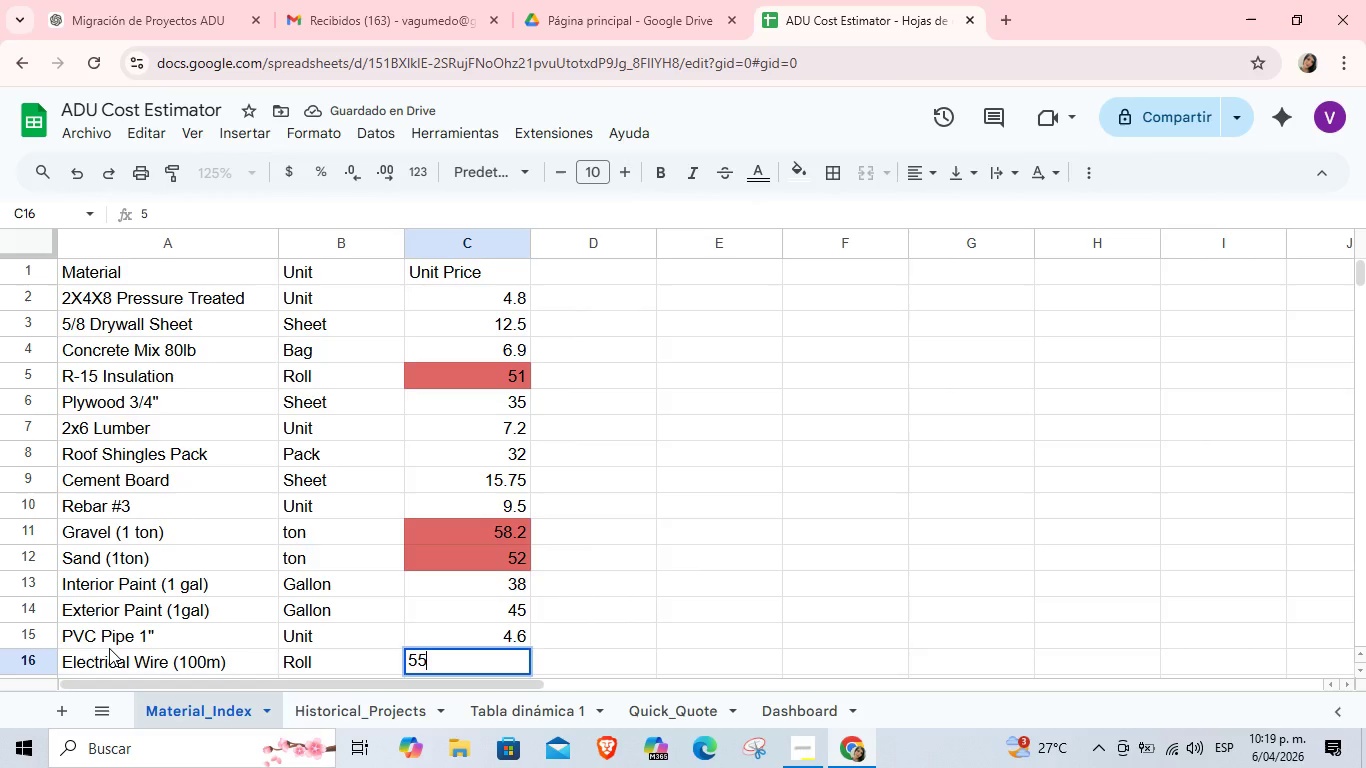 
key(Numpad5)
 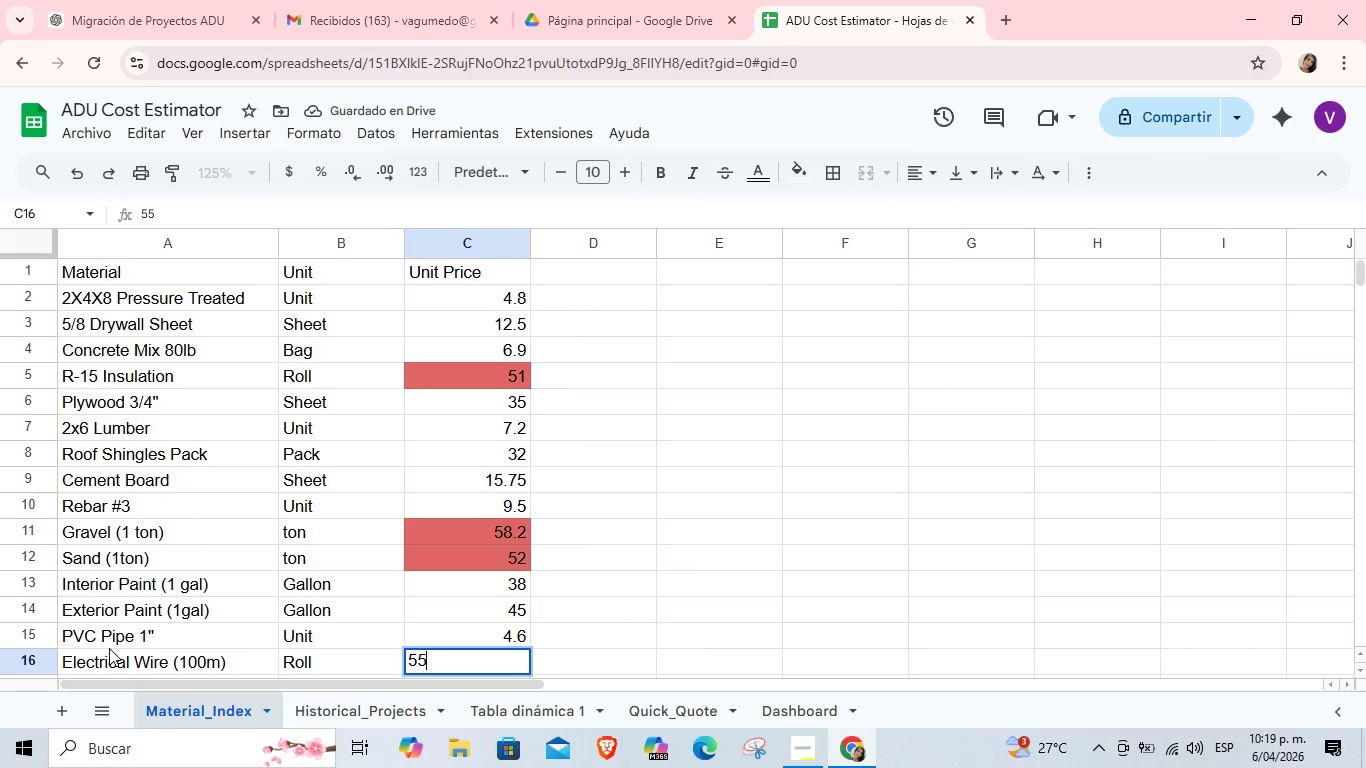 
key(NumpadDecimal)
 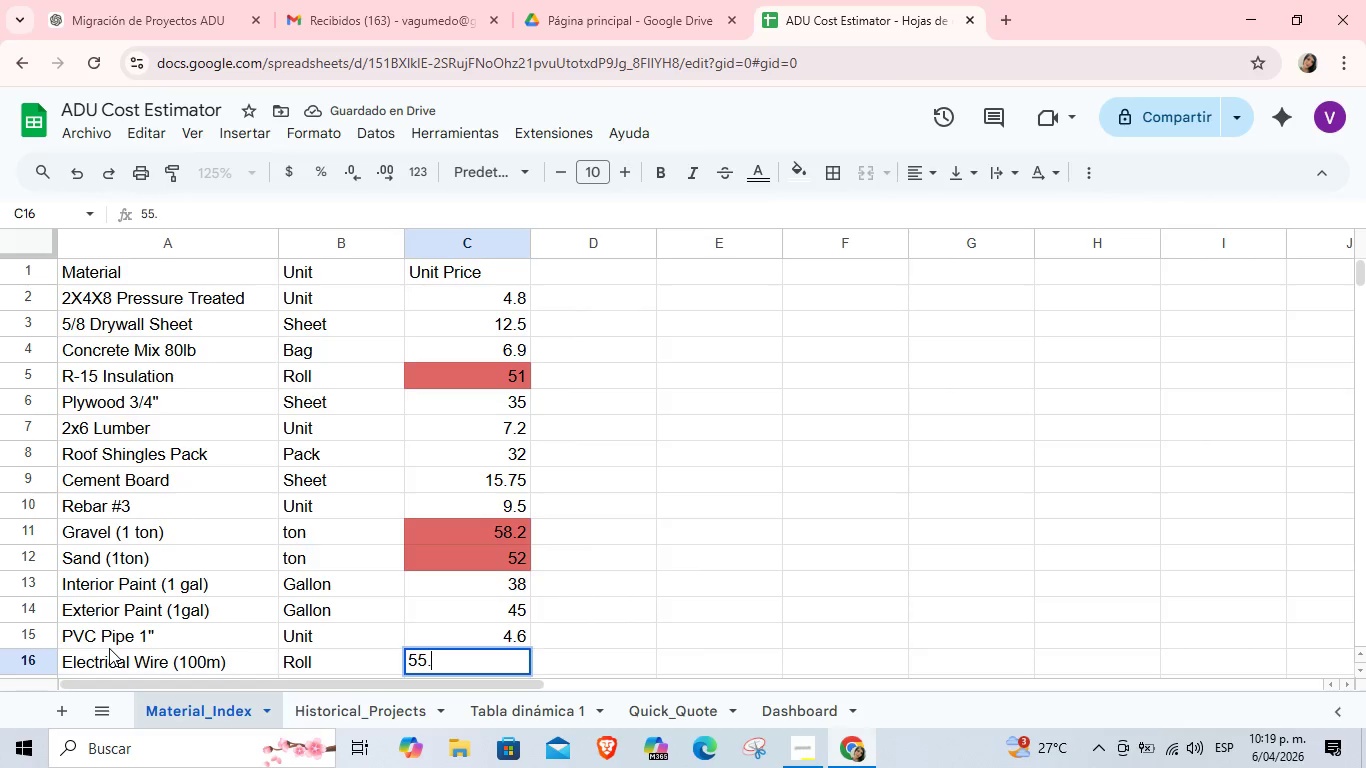 
key(Numpad0)
 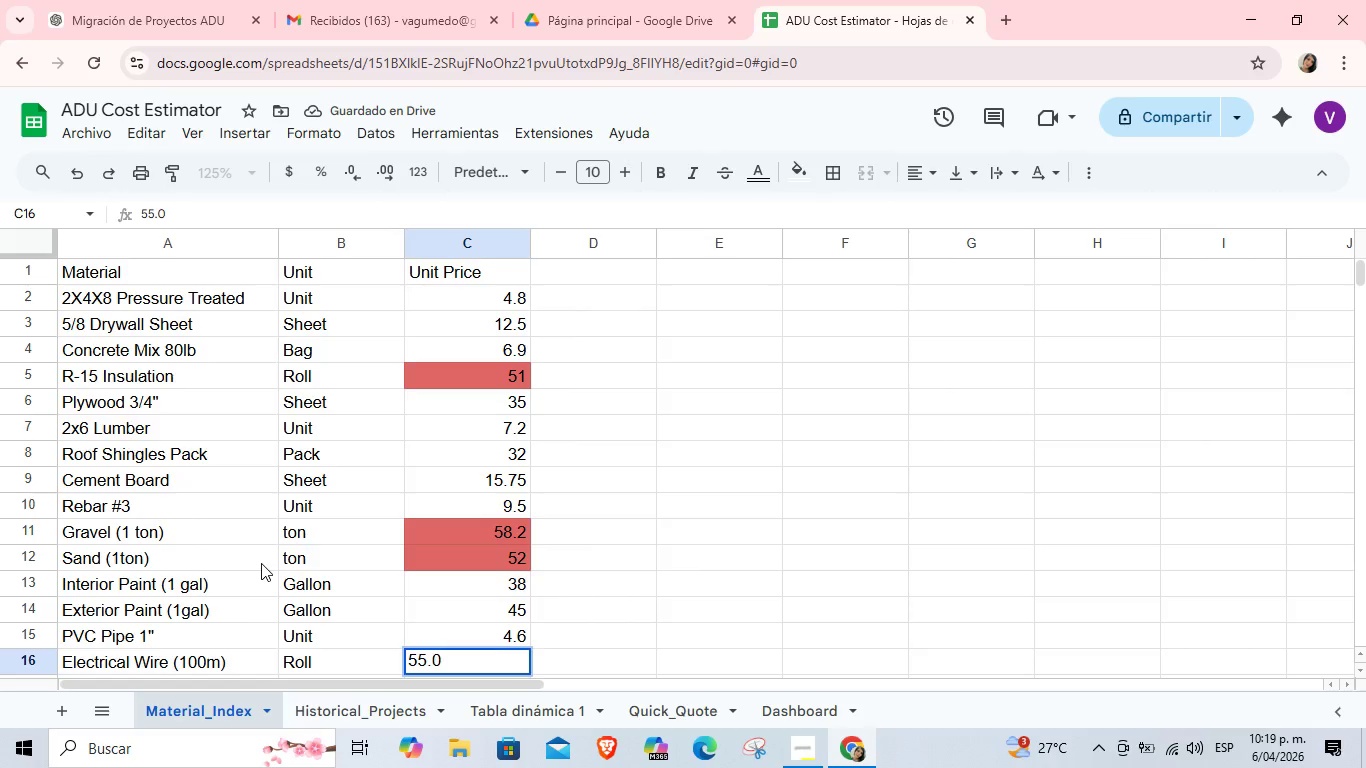 
key(Enter)
 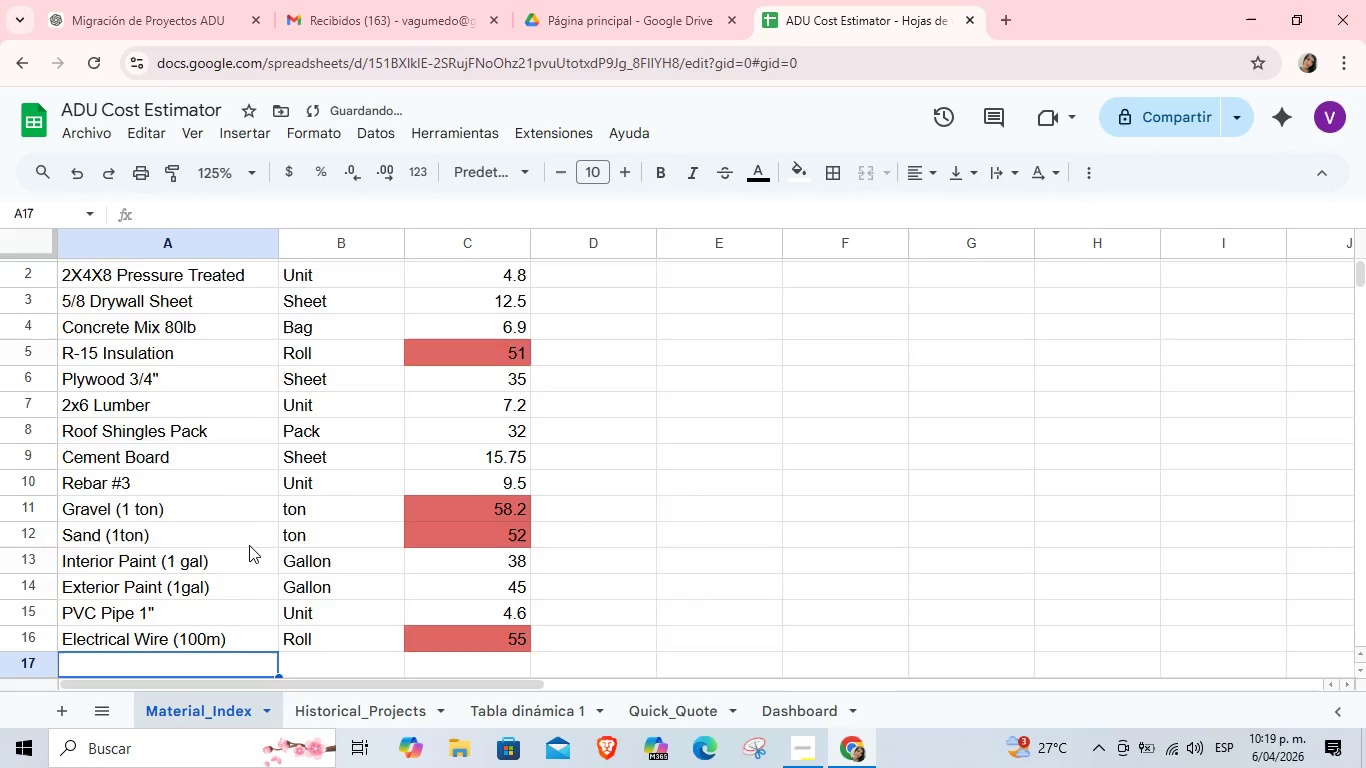 
scroll: coordinate [249, 545], scroll_direction: down, amount: 3.0
 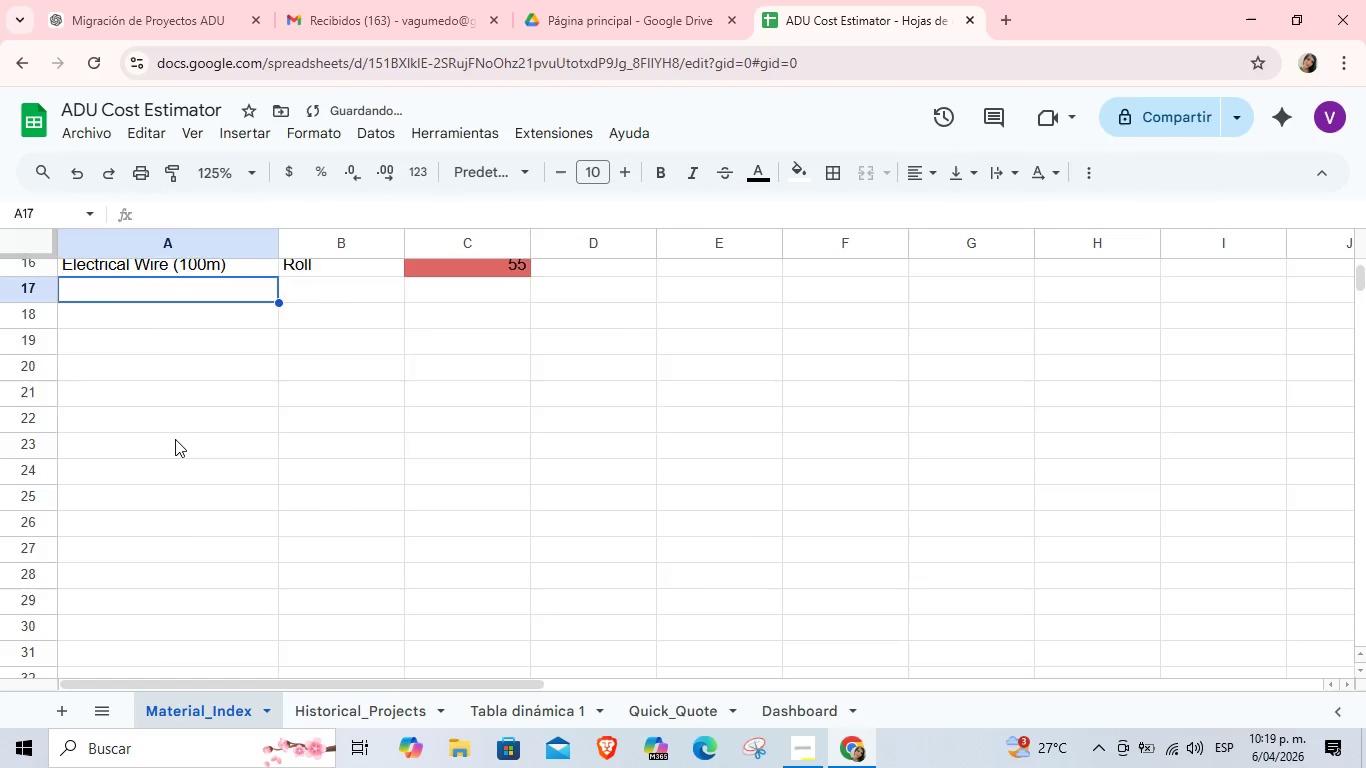 
scroll: coordinate [175, 439], scroll_direction: up, amount: 1.0
 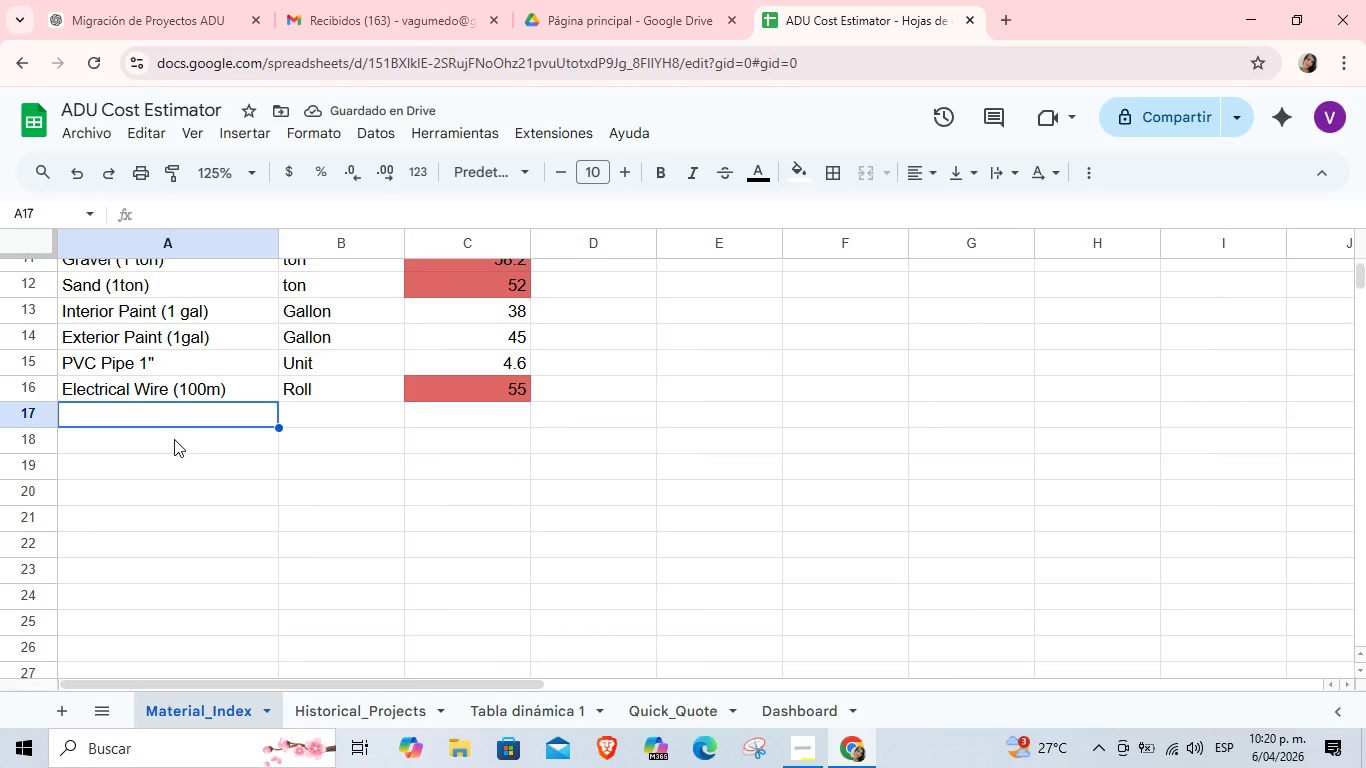 
type(Nails)
 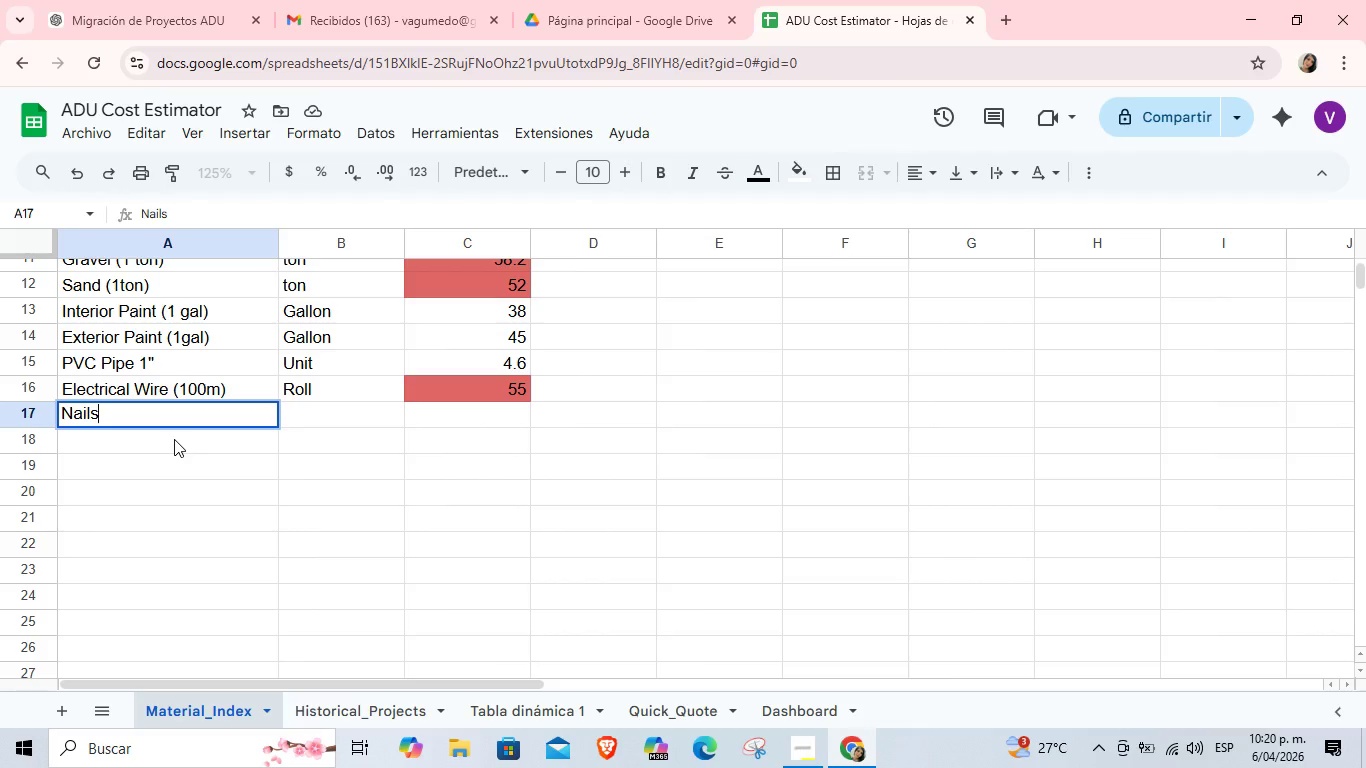 
wait(22.98)
 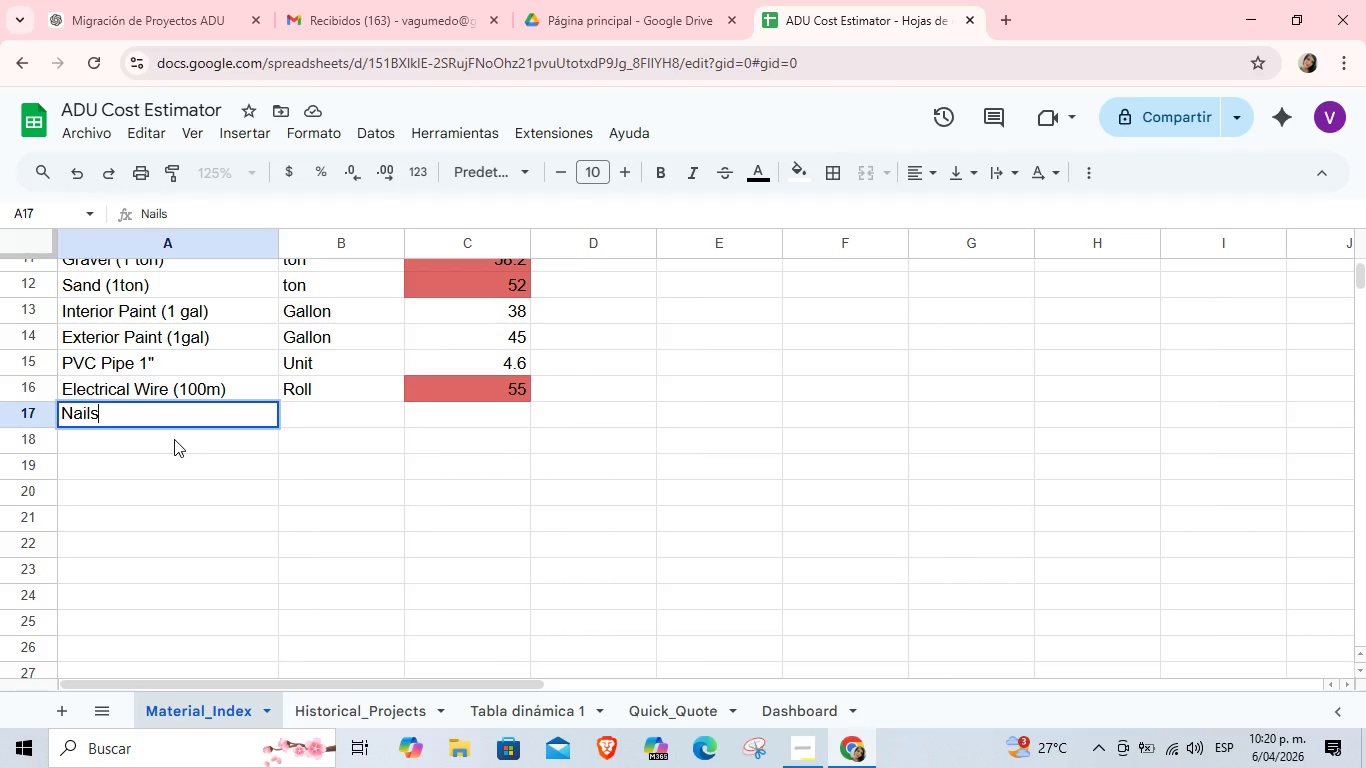 
type( *5lb box()
key(Tab)
type(b)
key(Backspace)
key(Backspace)
type(Box)
key(Tab)
type(12.0)
key(Tab)
 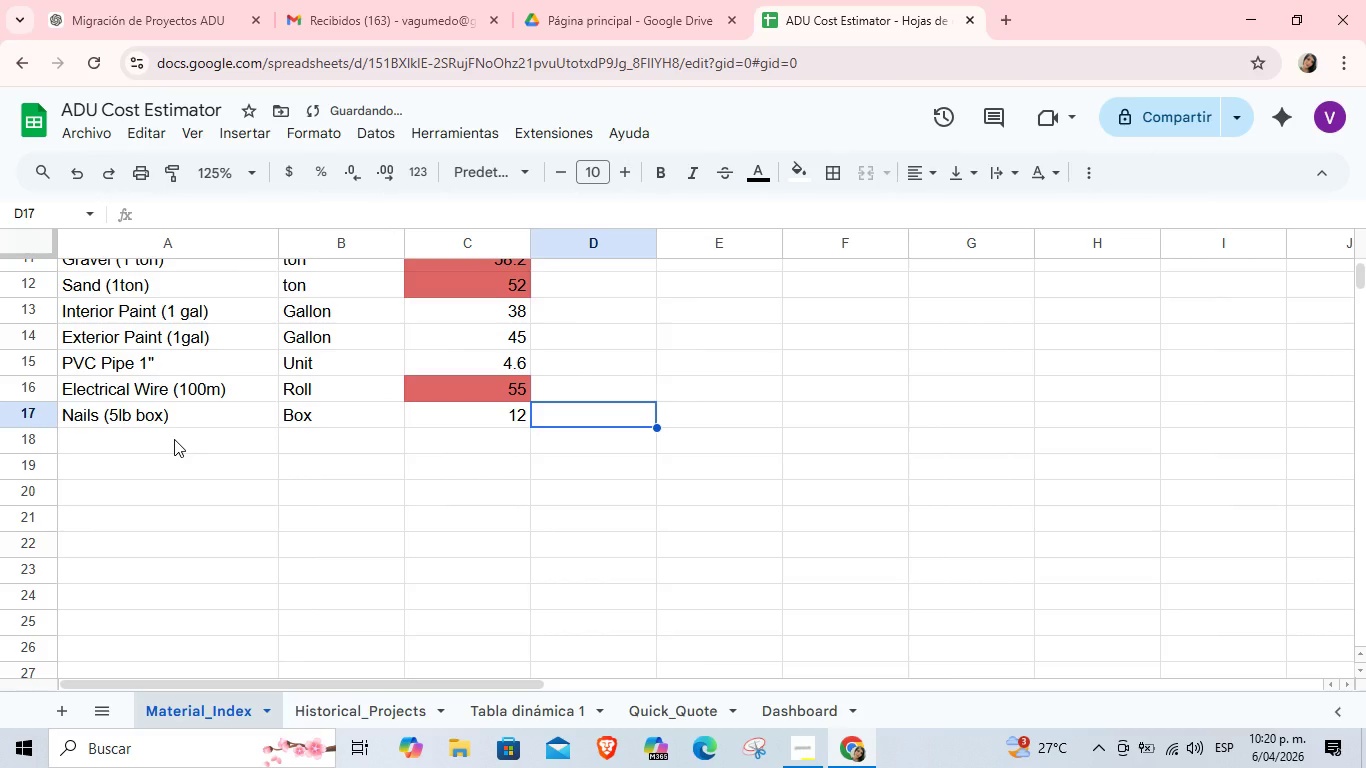 
key(Enter)
 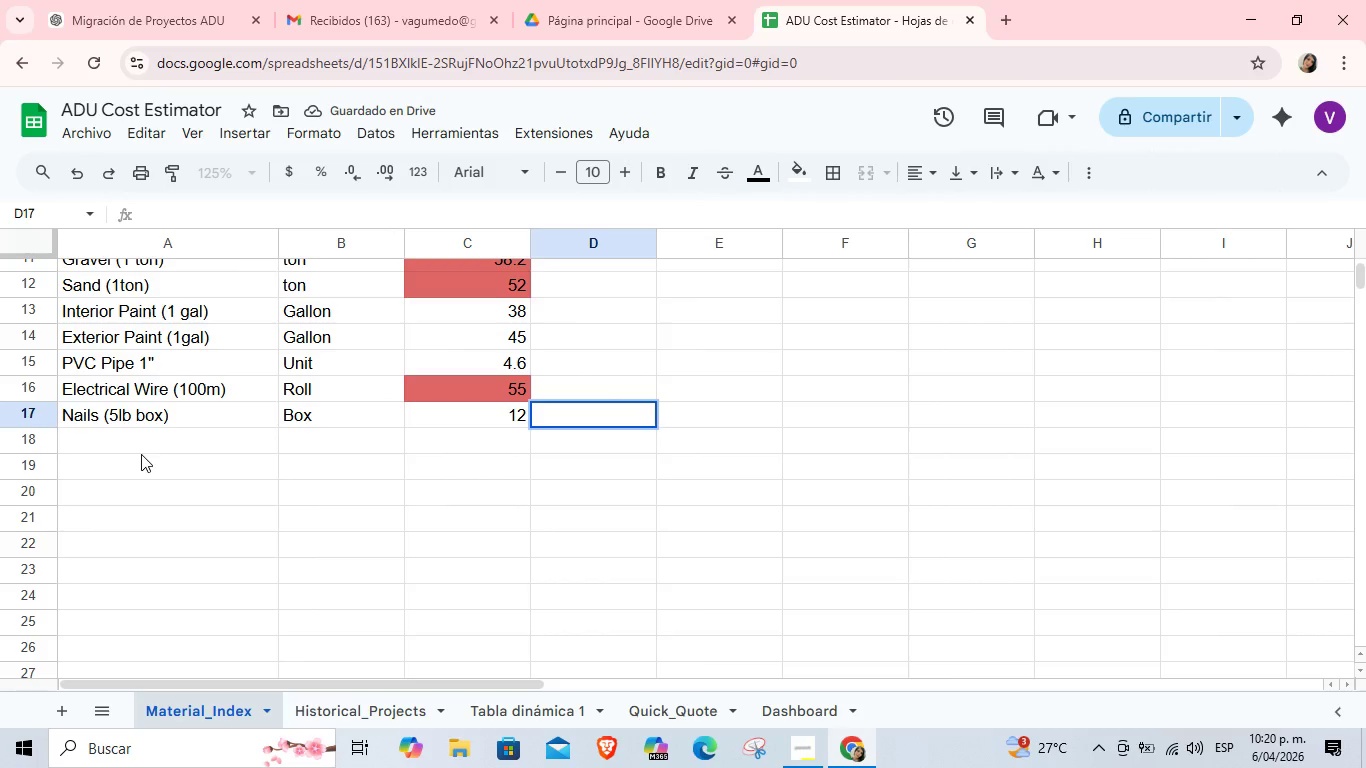 
key(Tab)
 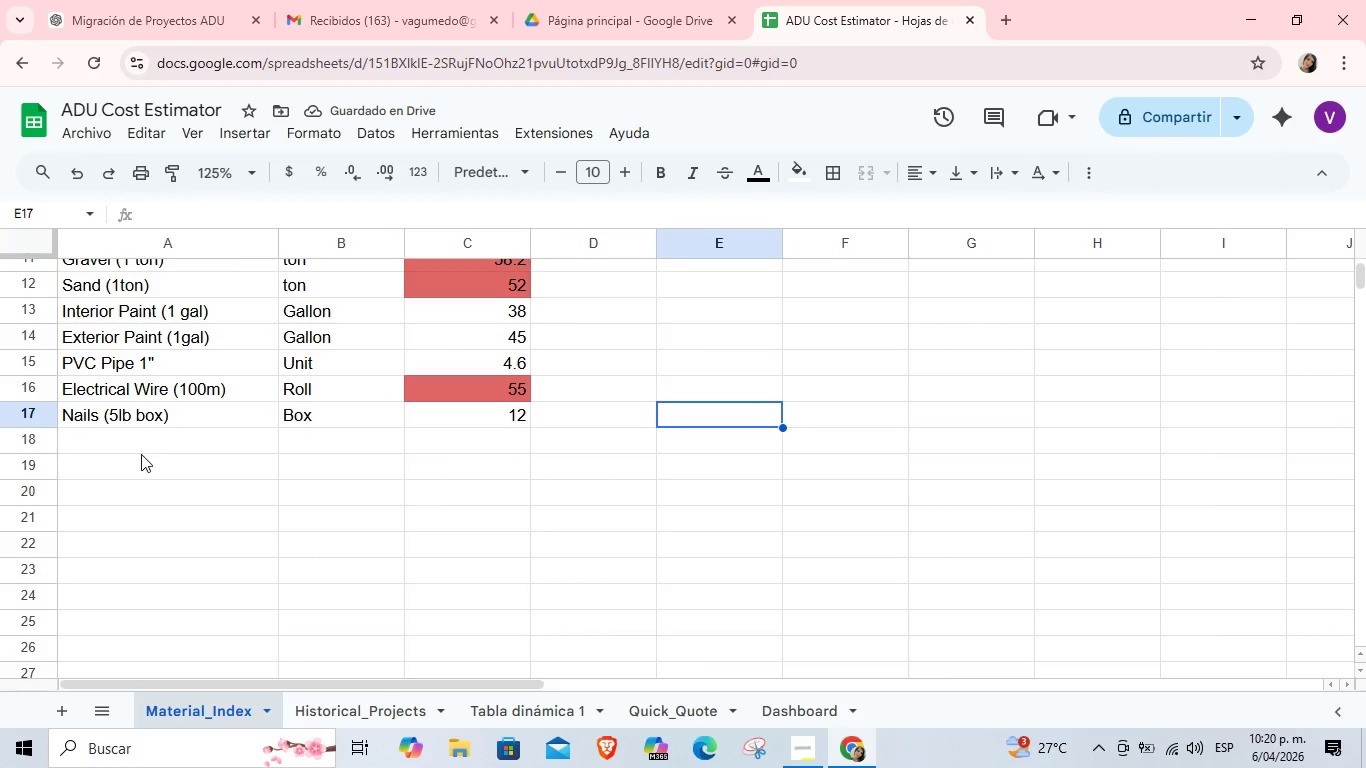 
key(Enter)
 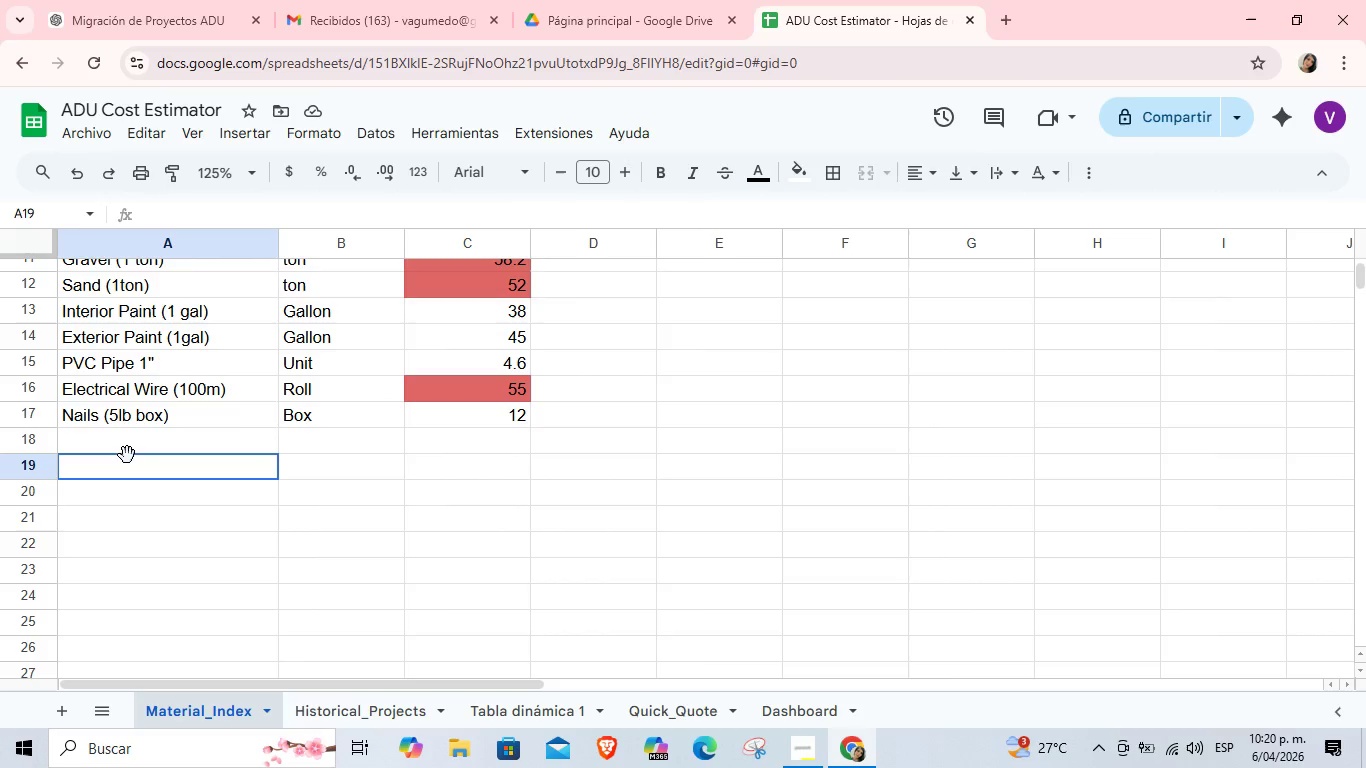 
double_click([126, 453])
 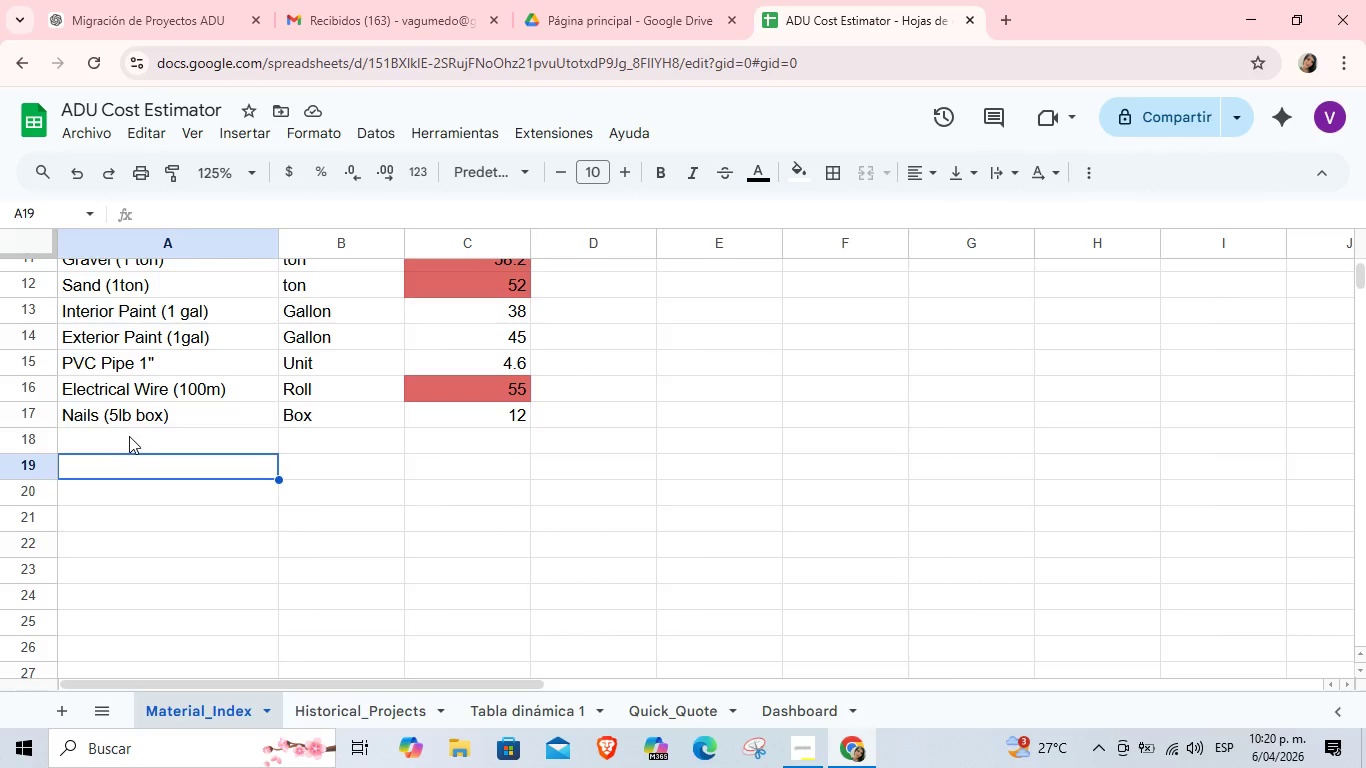 
triple_click([129, 436])
 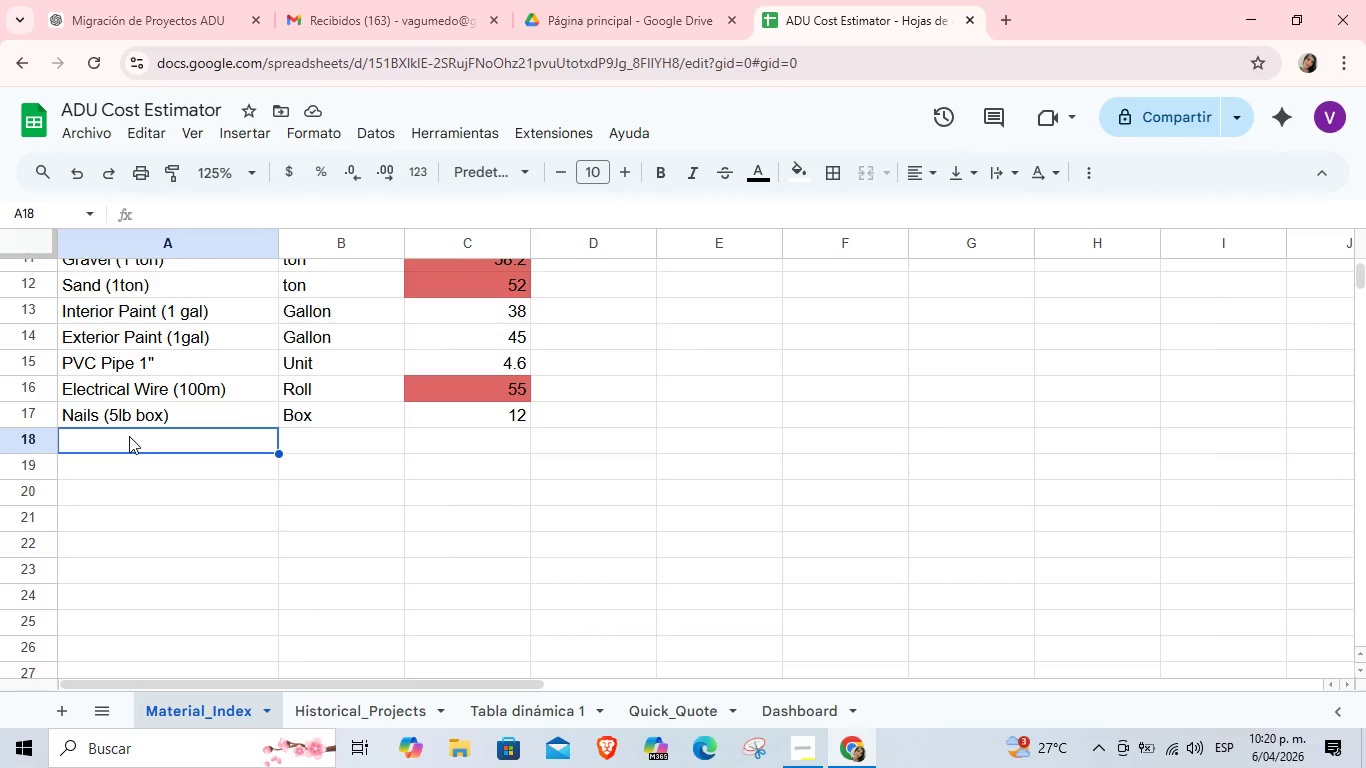 
type(Screws *1lb box()
key(Tab)
type(b)
key(Backspace)
key(Backspace)
type(Box)
key(Tab)
type(8.50)
 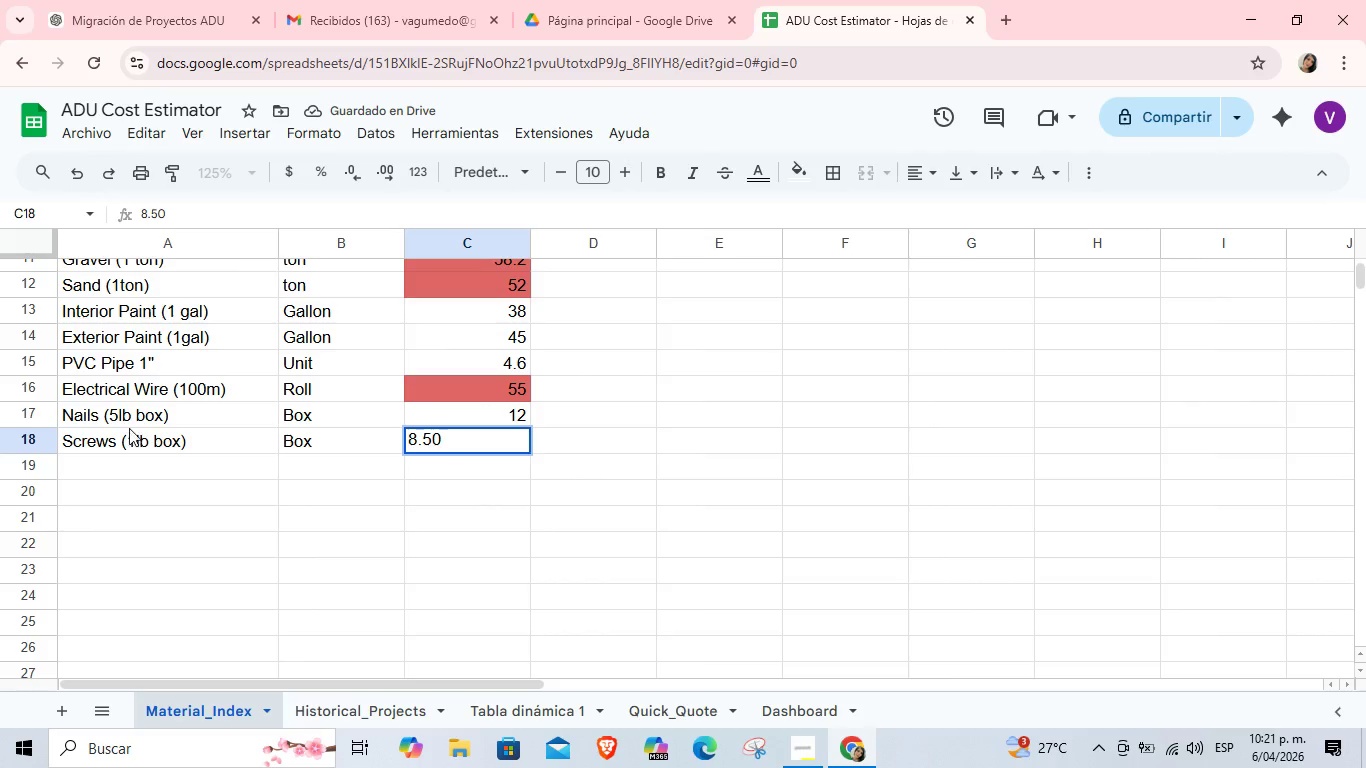 
left_click([116, 461])
 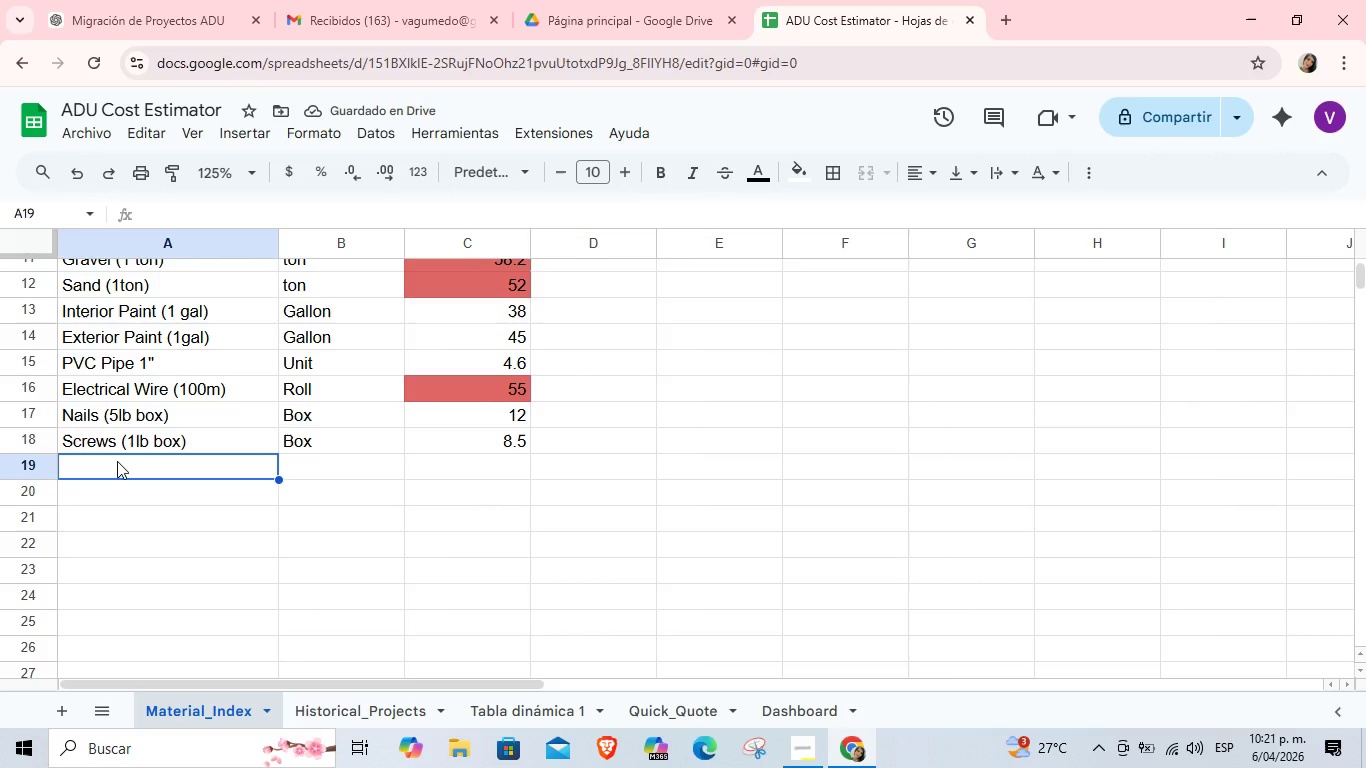 
wait(5.61)
 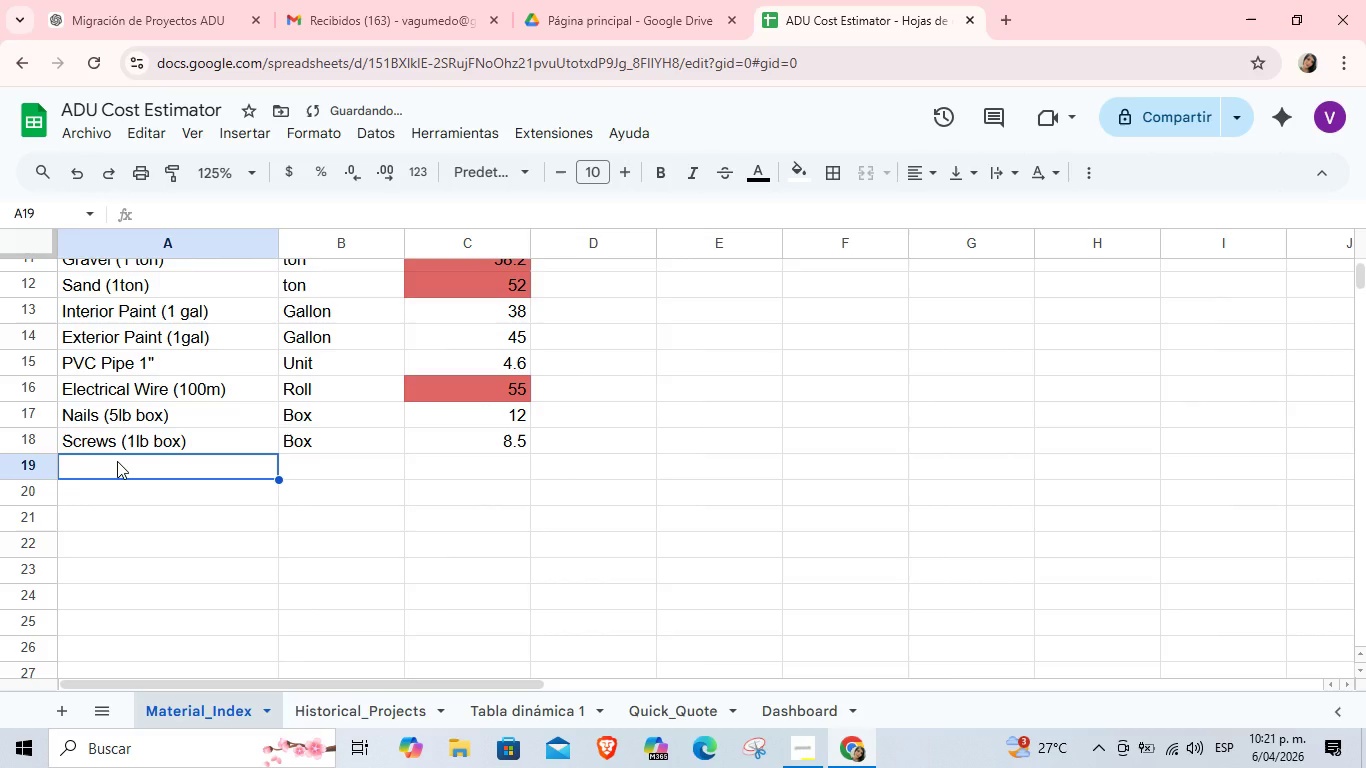 
type(Stadart)
 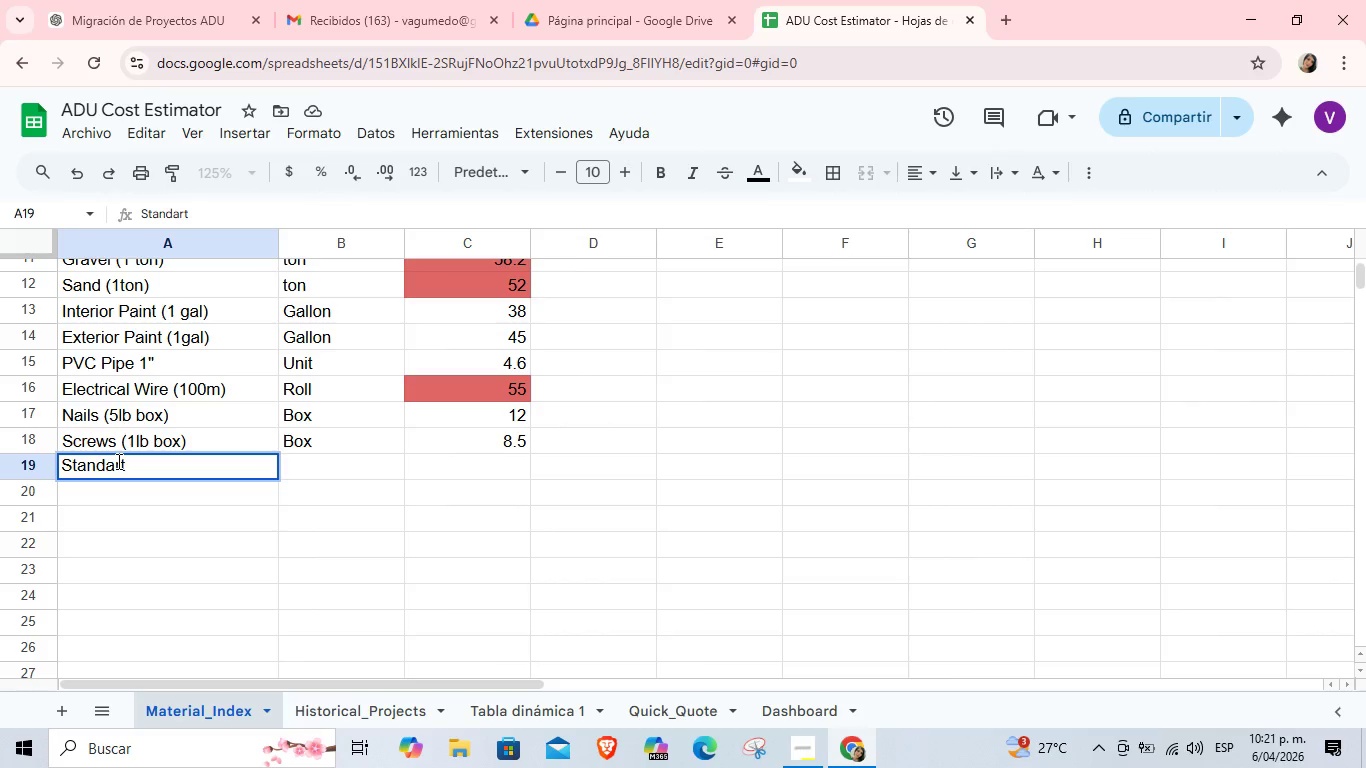 
hold_key(key=N, duration=0.33)
 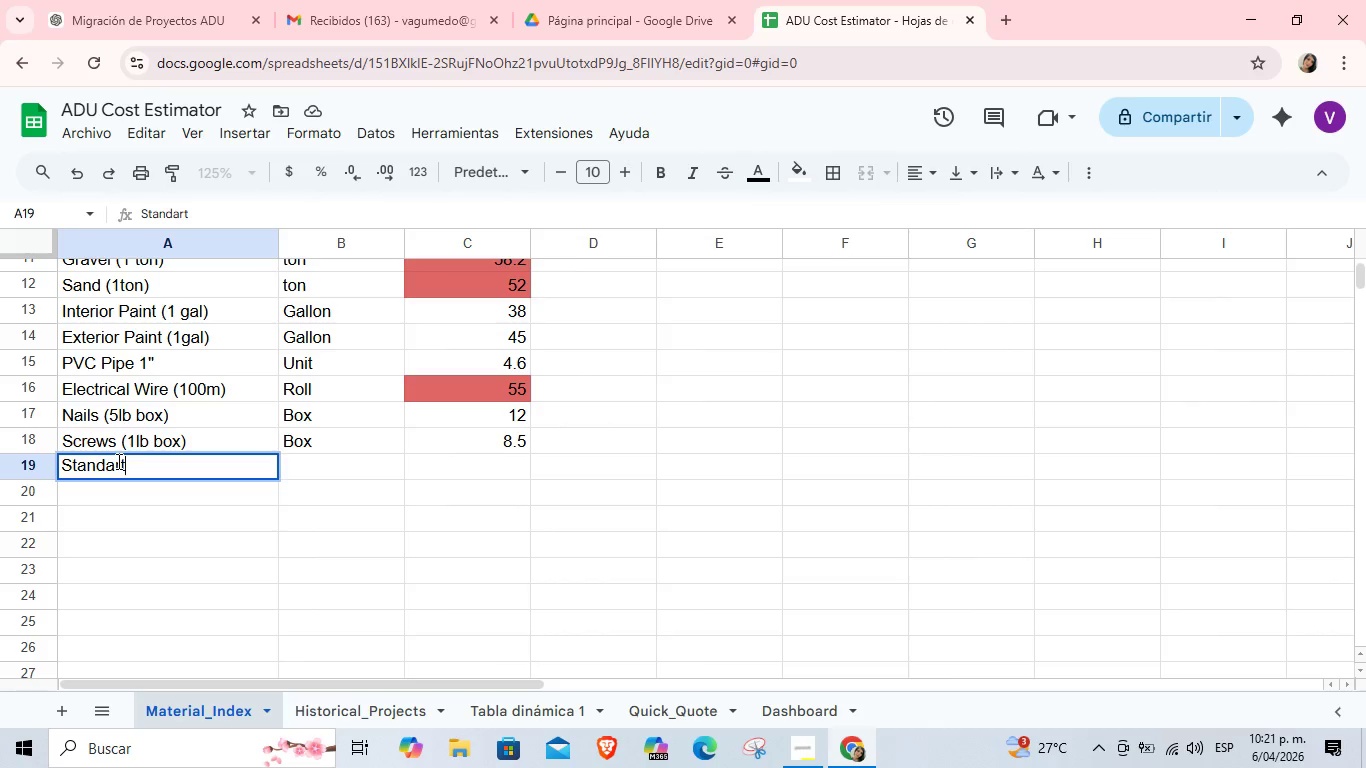 
wait(5.06)
 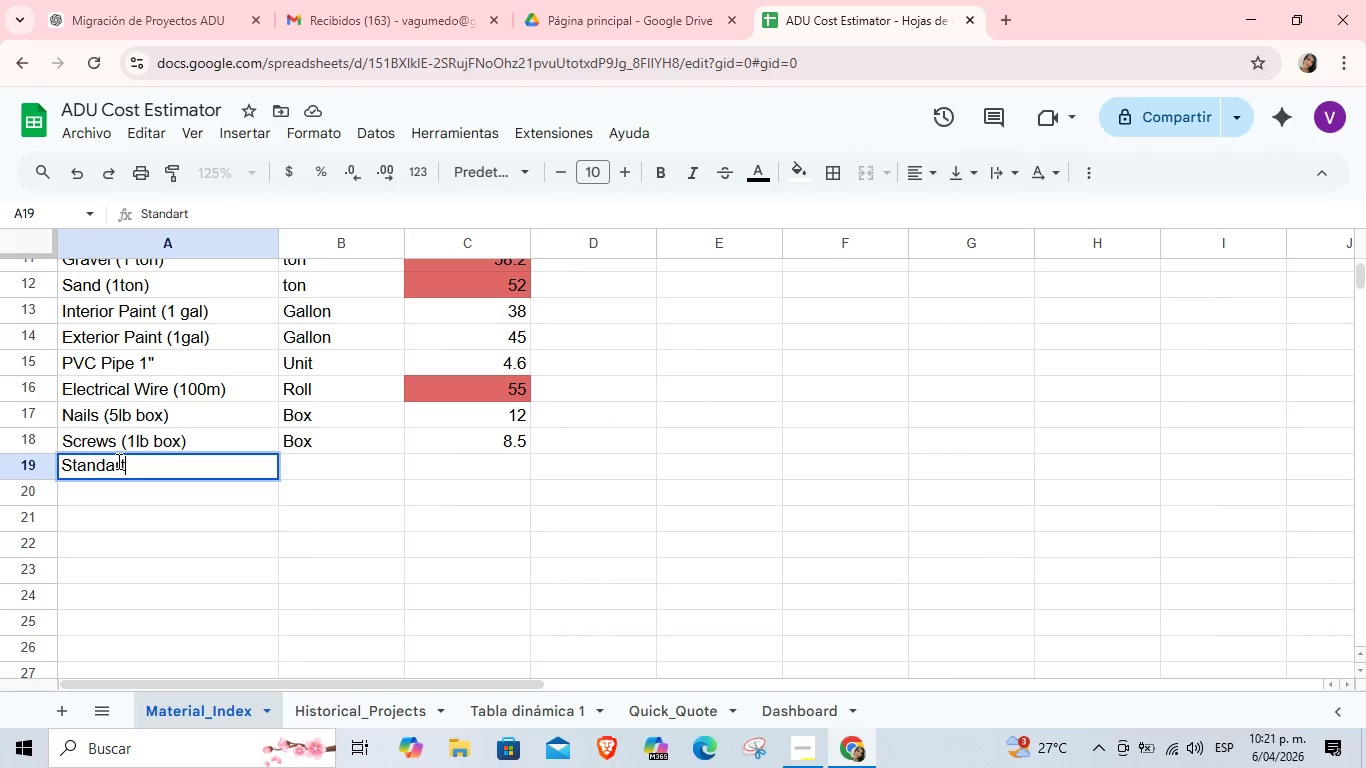 
key(Backspace)
type(d Window)
key(Tab)
type(U)
key(Tab)
type(120.0)
 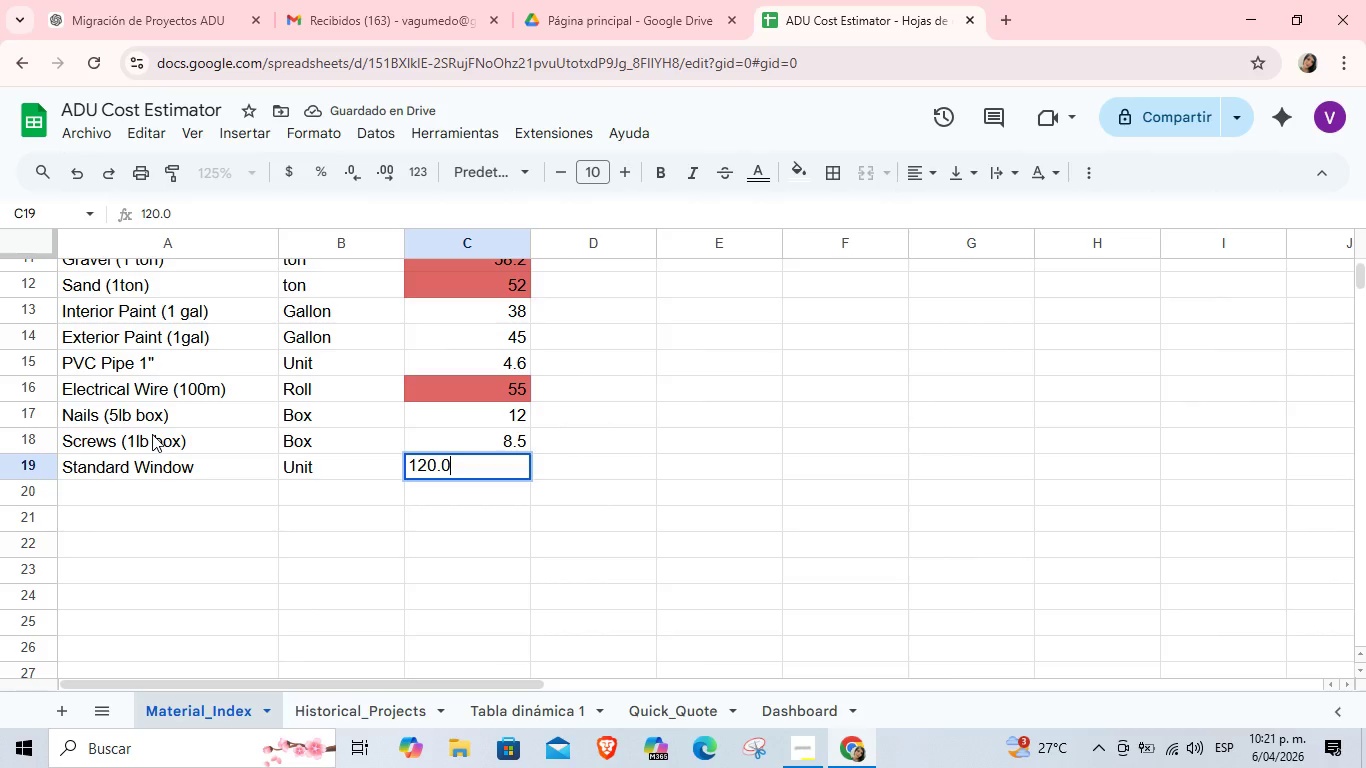 
key(Enter)
 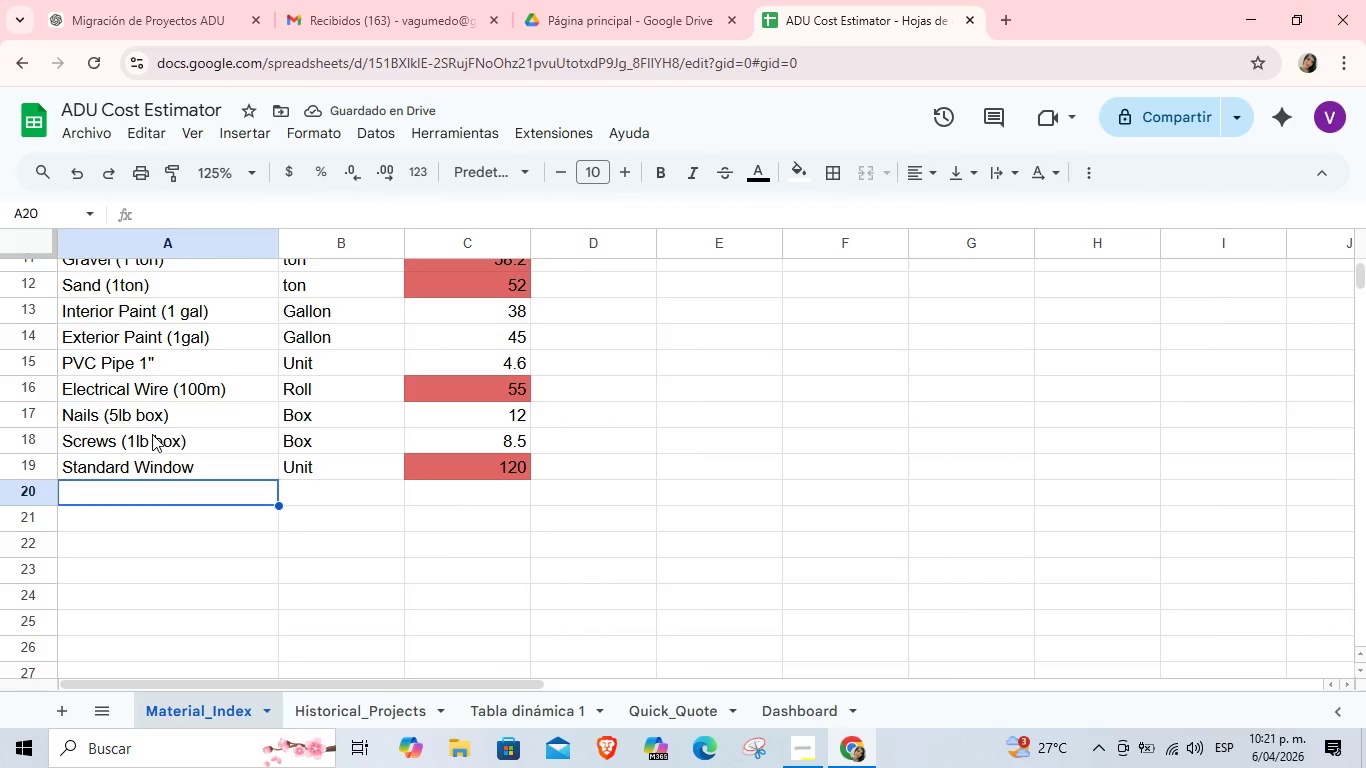 
type(Interior Door)
key(Tab)
type(u)
key(Tab)
 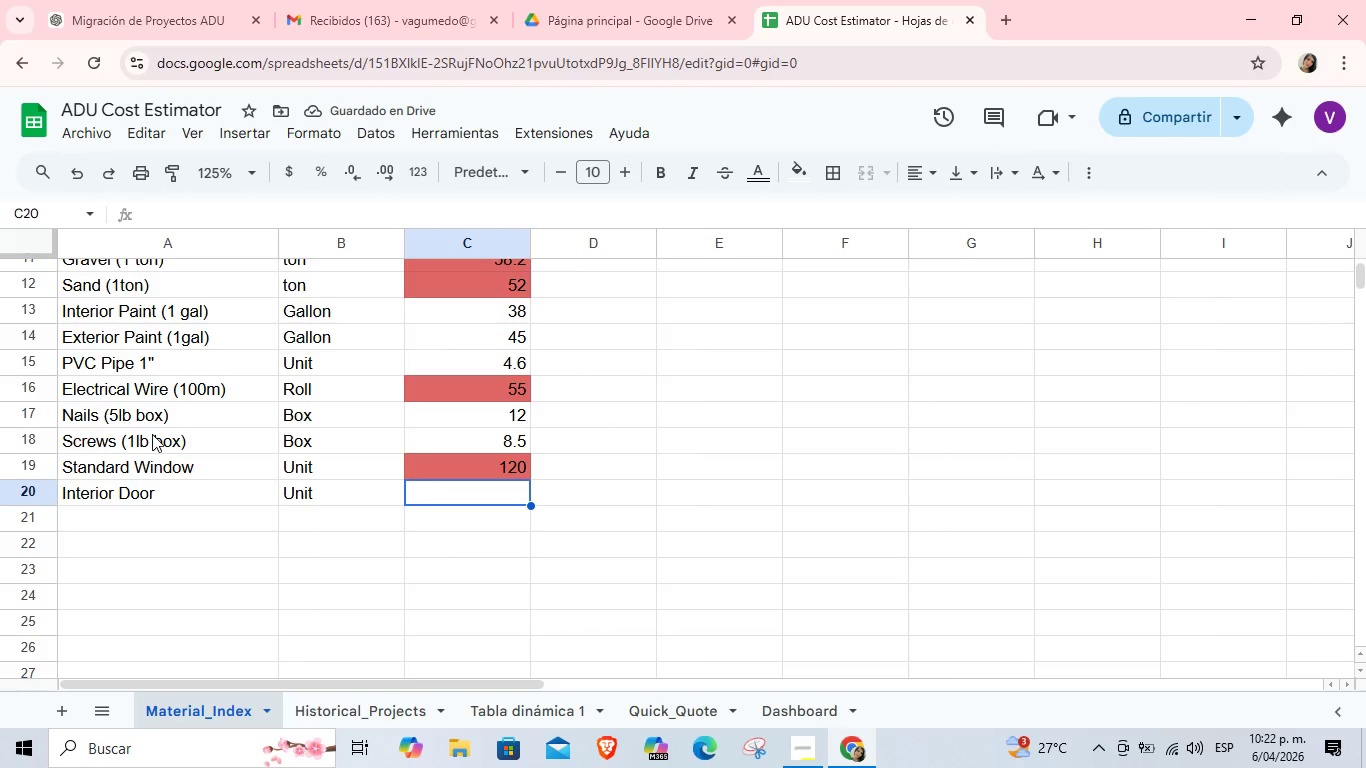 
key(Numpad9)
 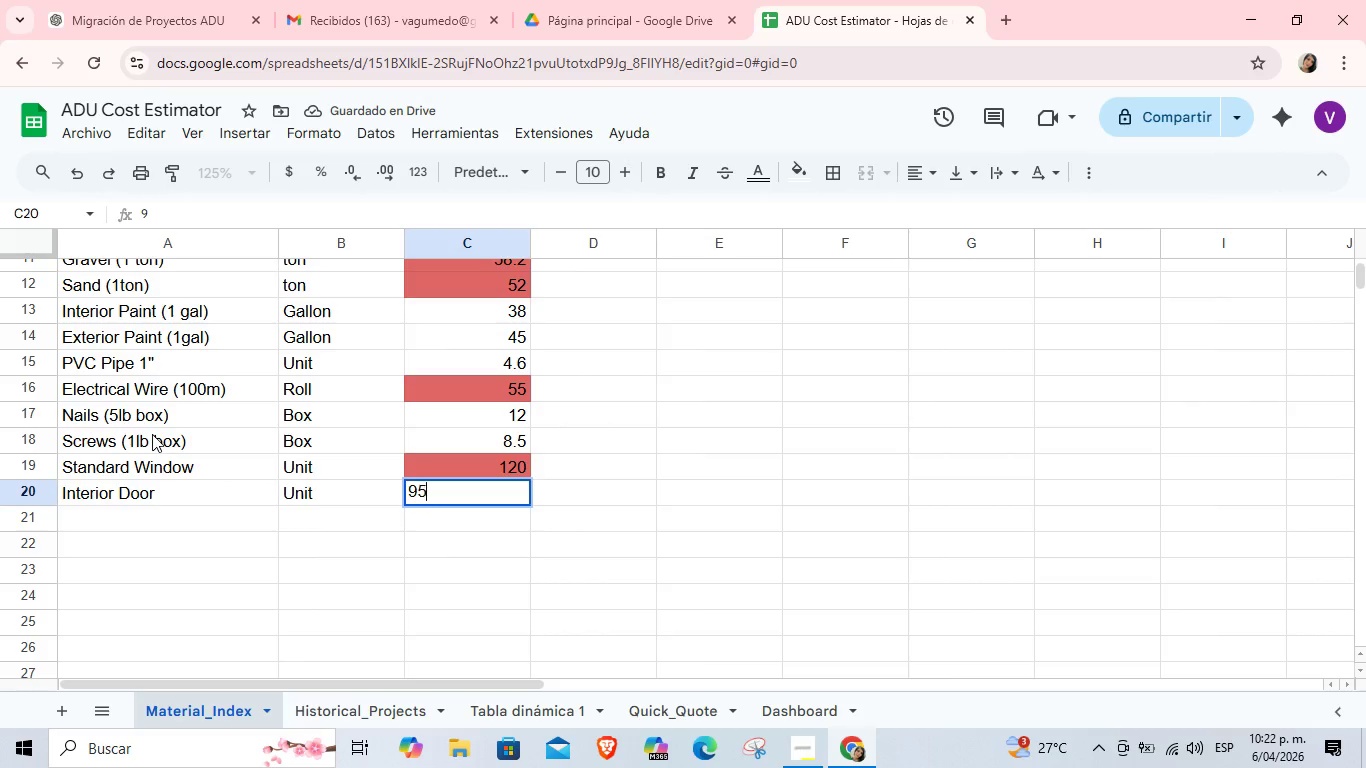 
key(Numpad5)
 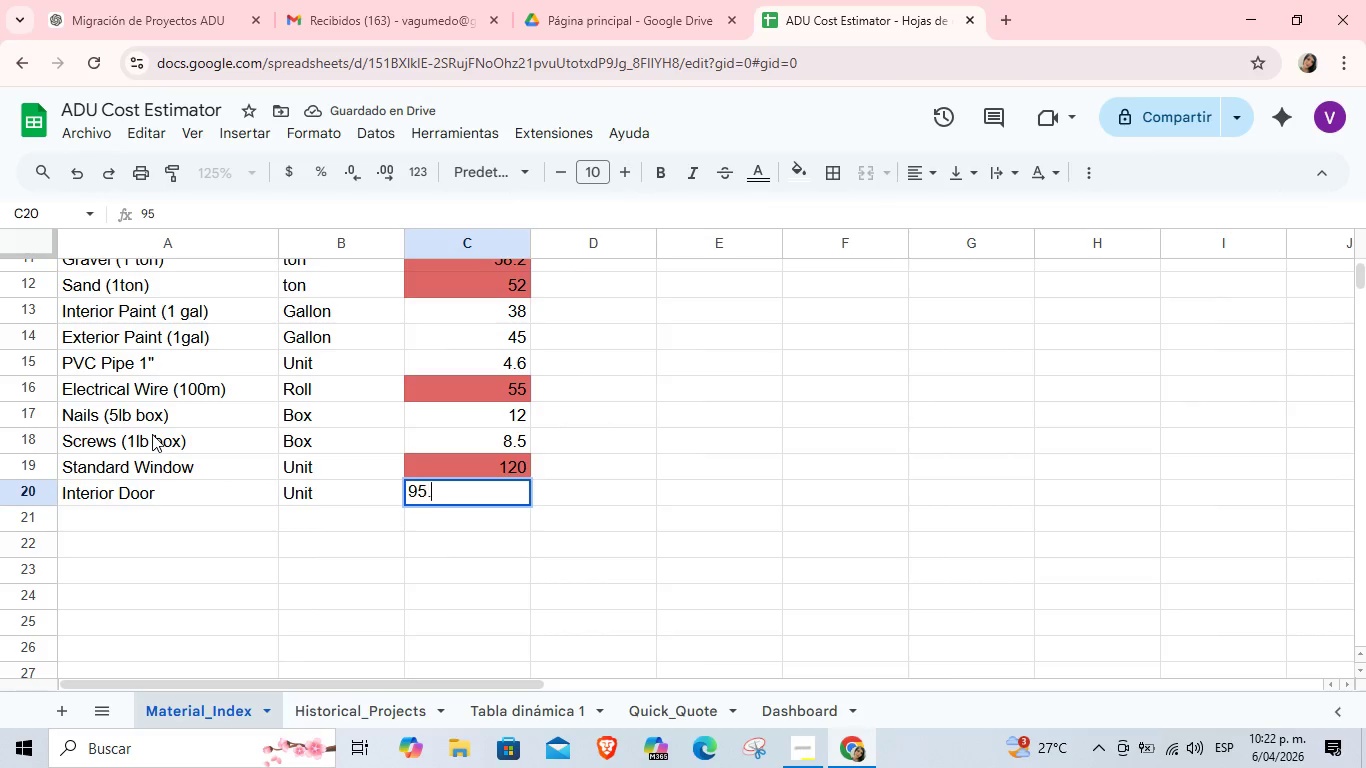 
key(NumpadDecimal)
 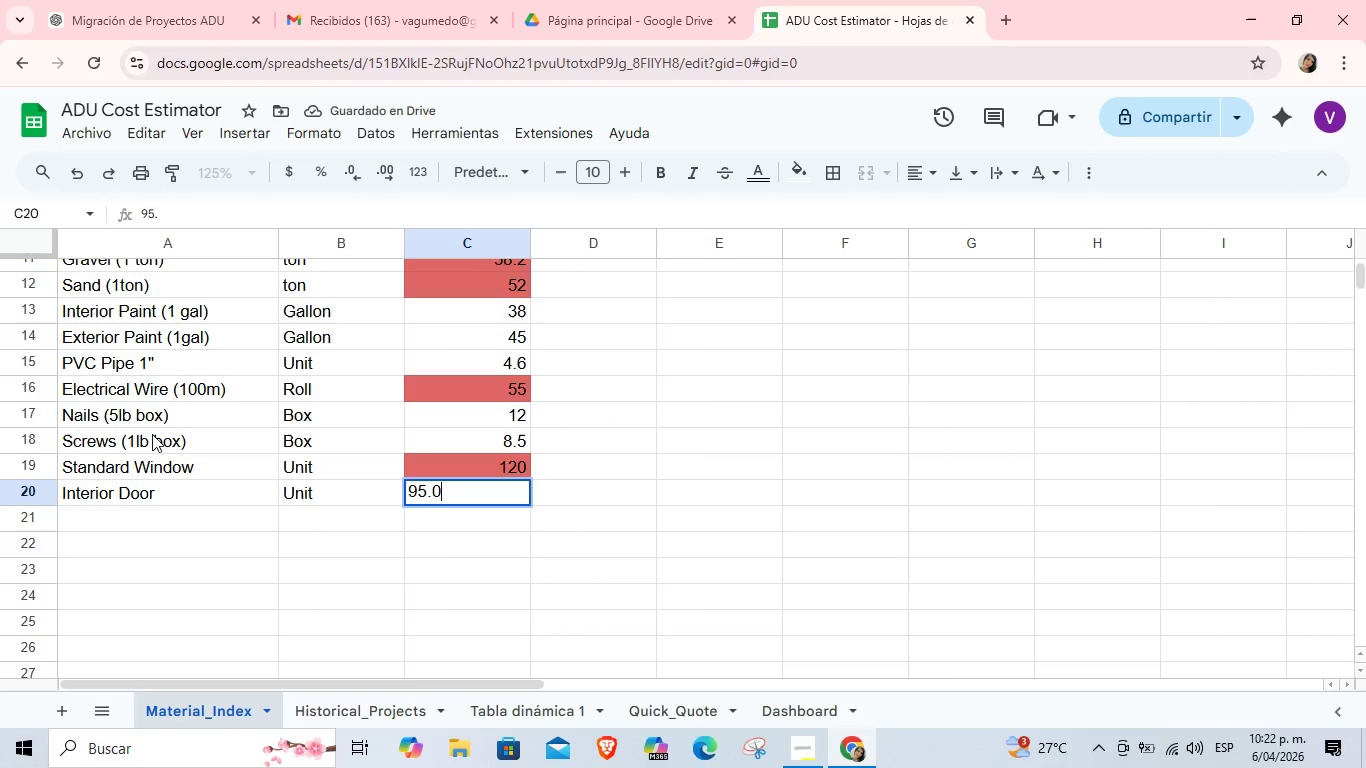 
key(Numpad0)
 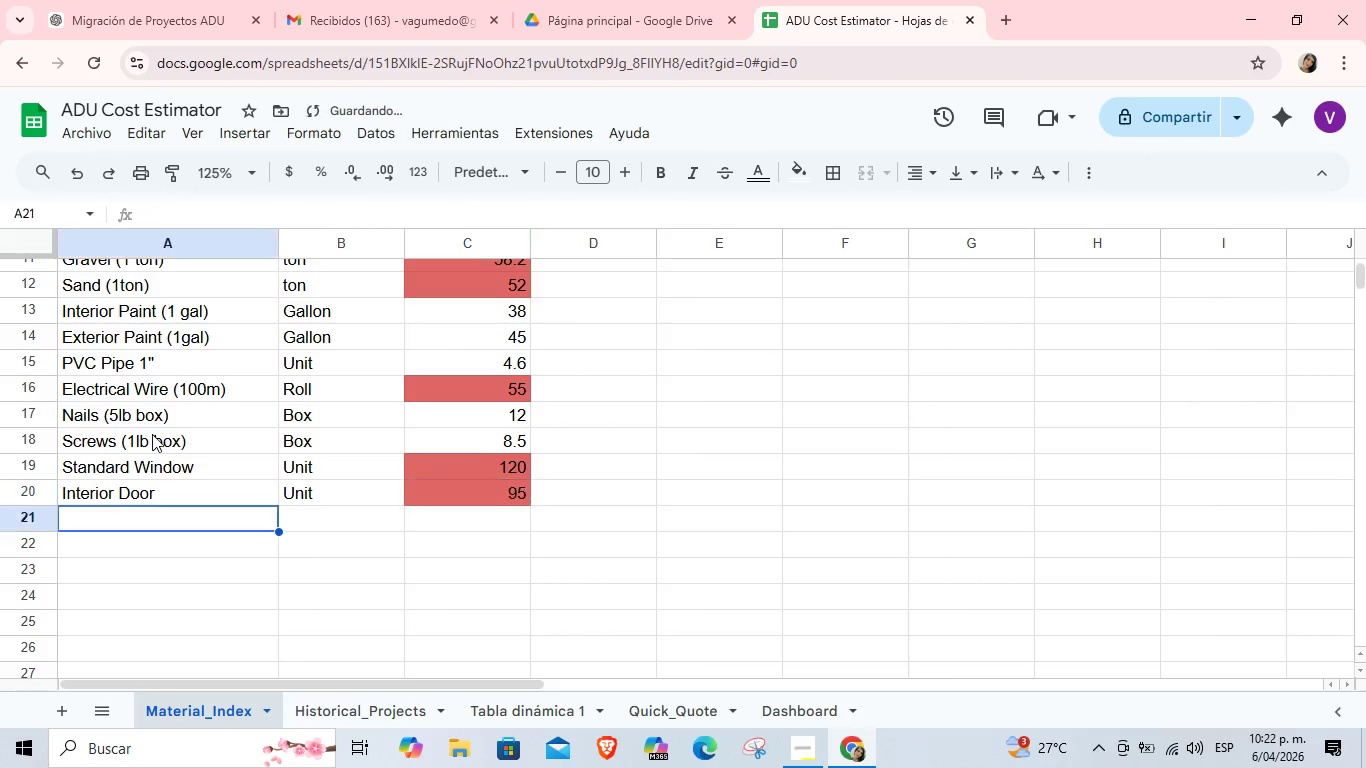 
key(Enter)
 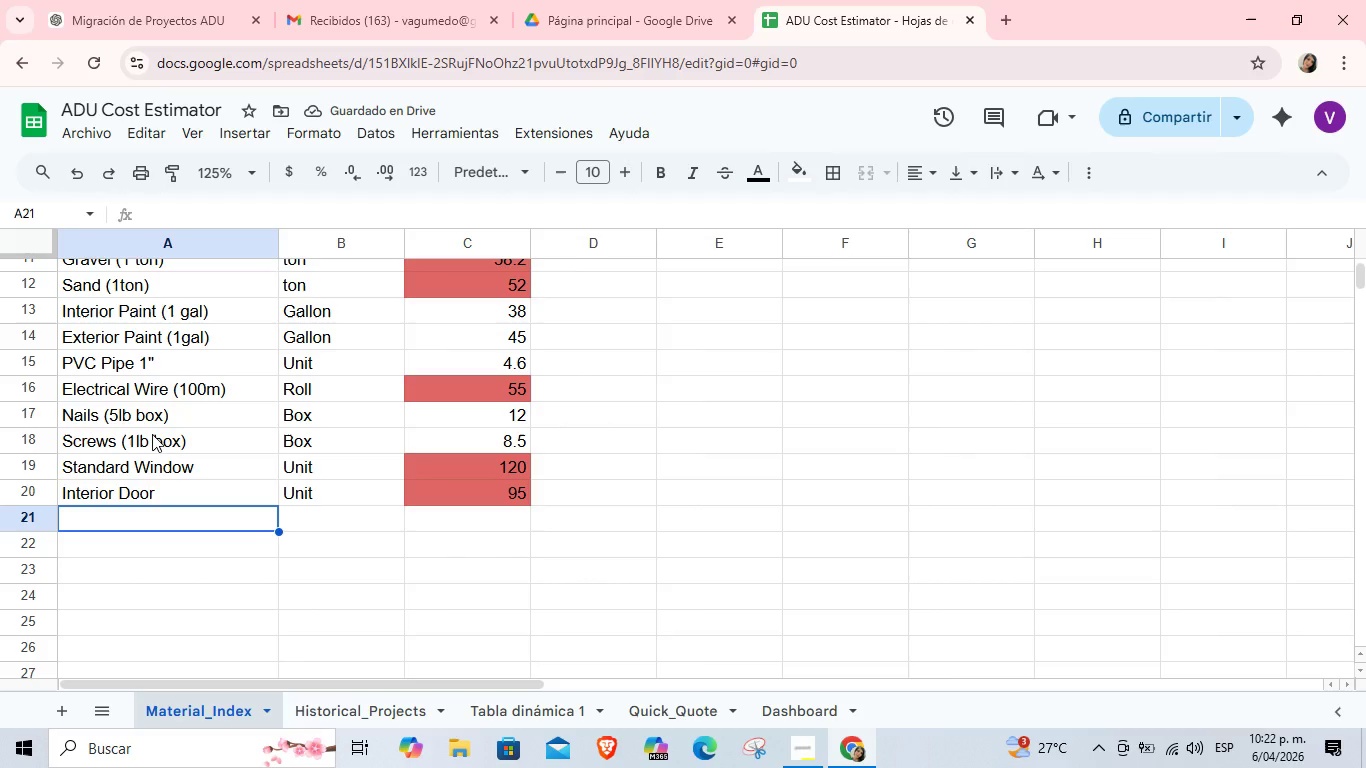 
type(Exterior Door)
key(Tab)
type(u)
key(Tab)
type(180.0)
 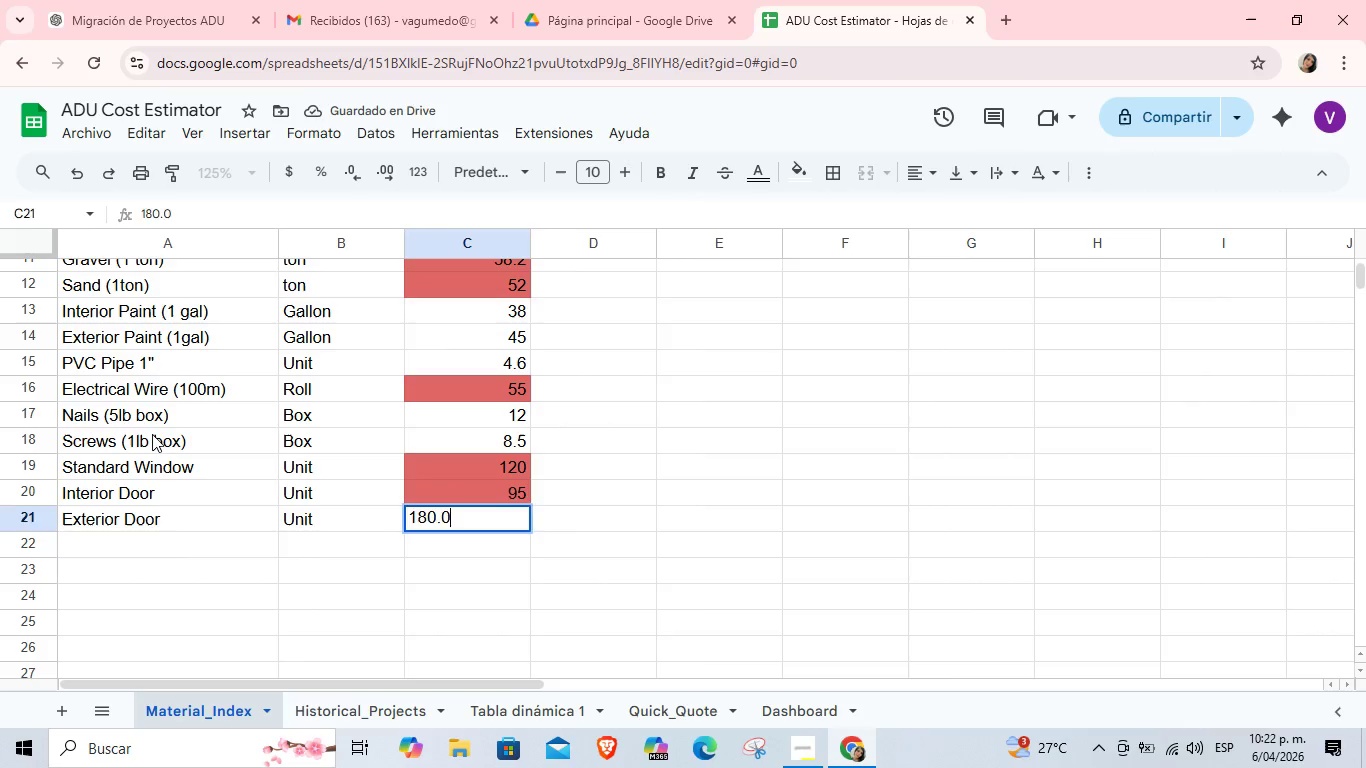 
key(Enter)
 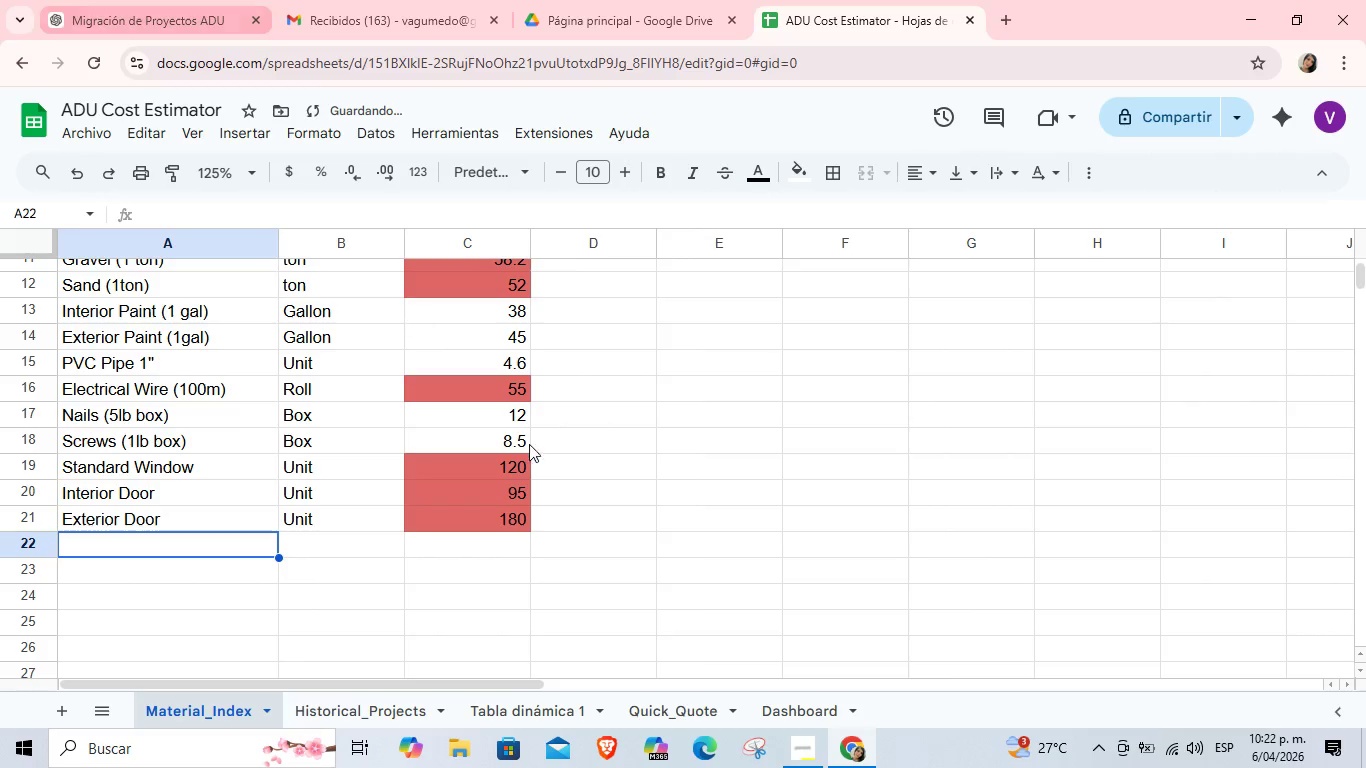 
scroll: coordinate [542, 463], scroll_direction: up, amount: 4.0
 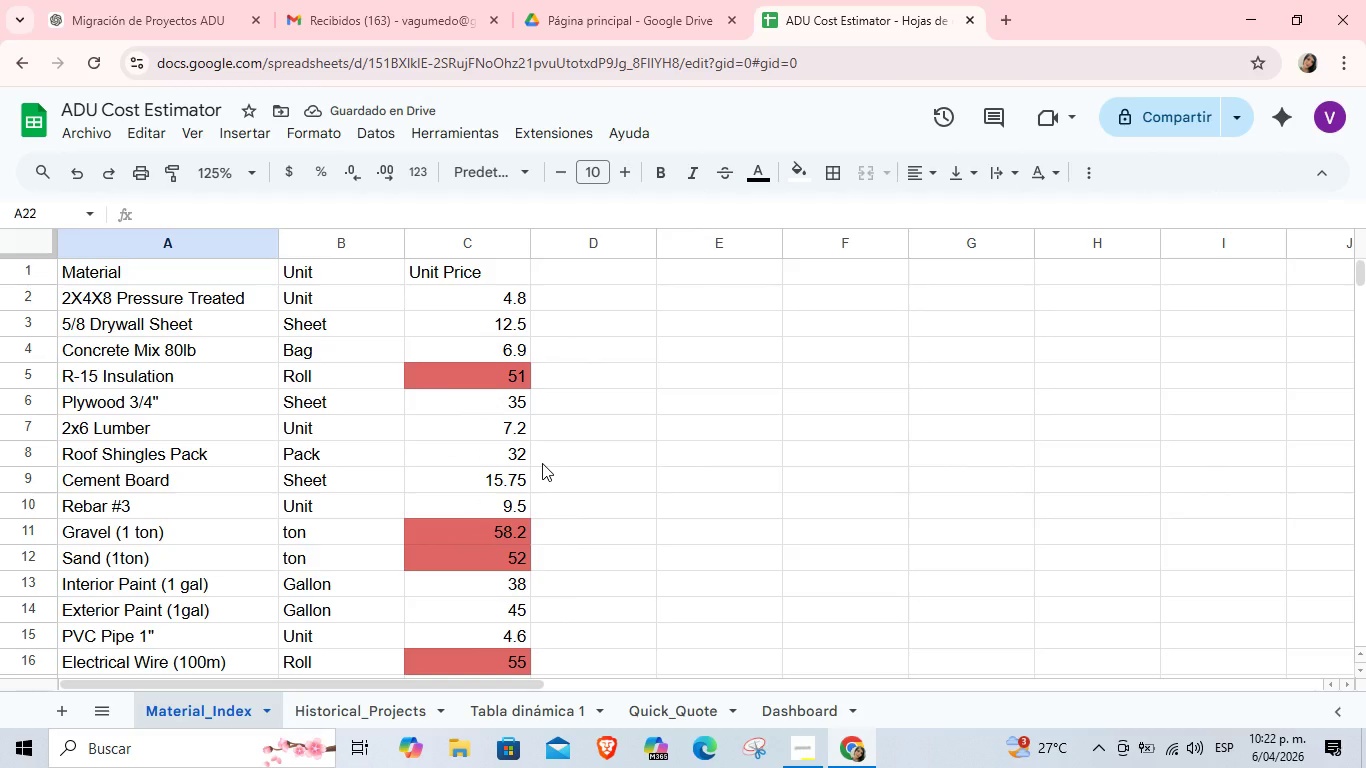 
scroll: coordinate [542, 463], scroll_direction: down, amount: 2.0
 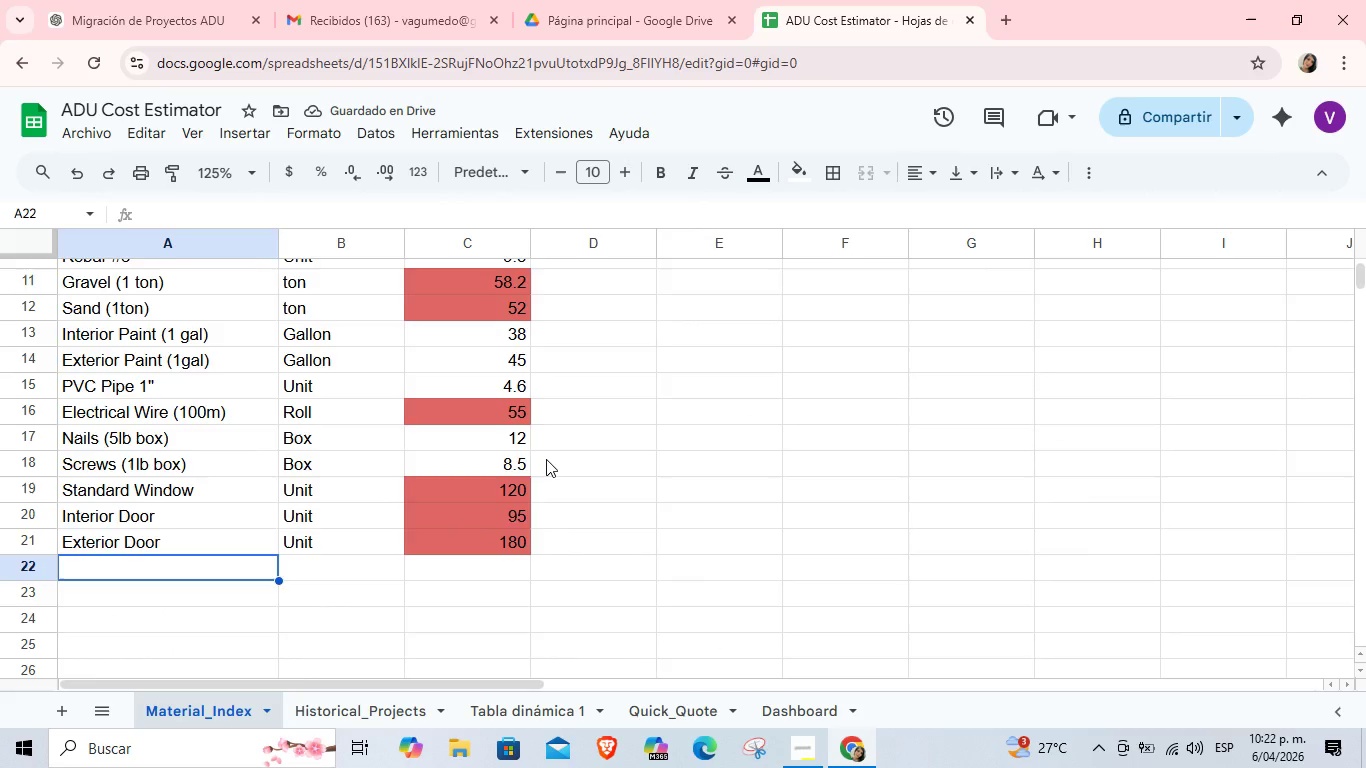 
scroll: coordinate [546, 459], scroll_direction: up, amount: 1.0
 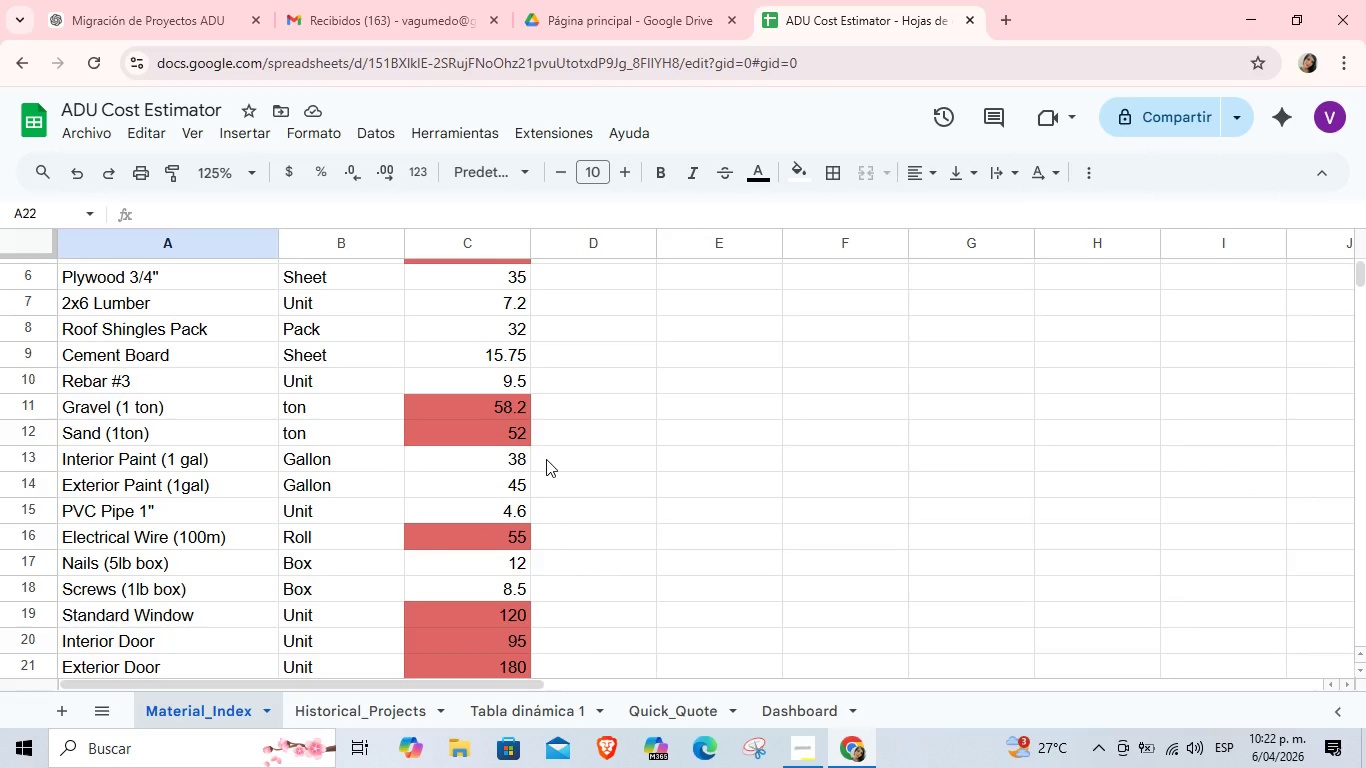 
wait(5.44)
 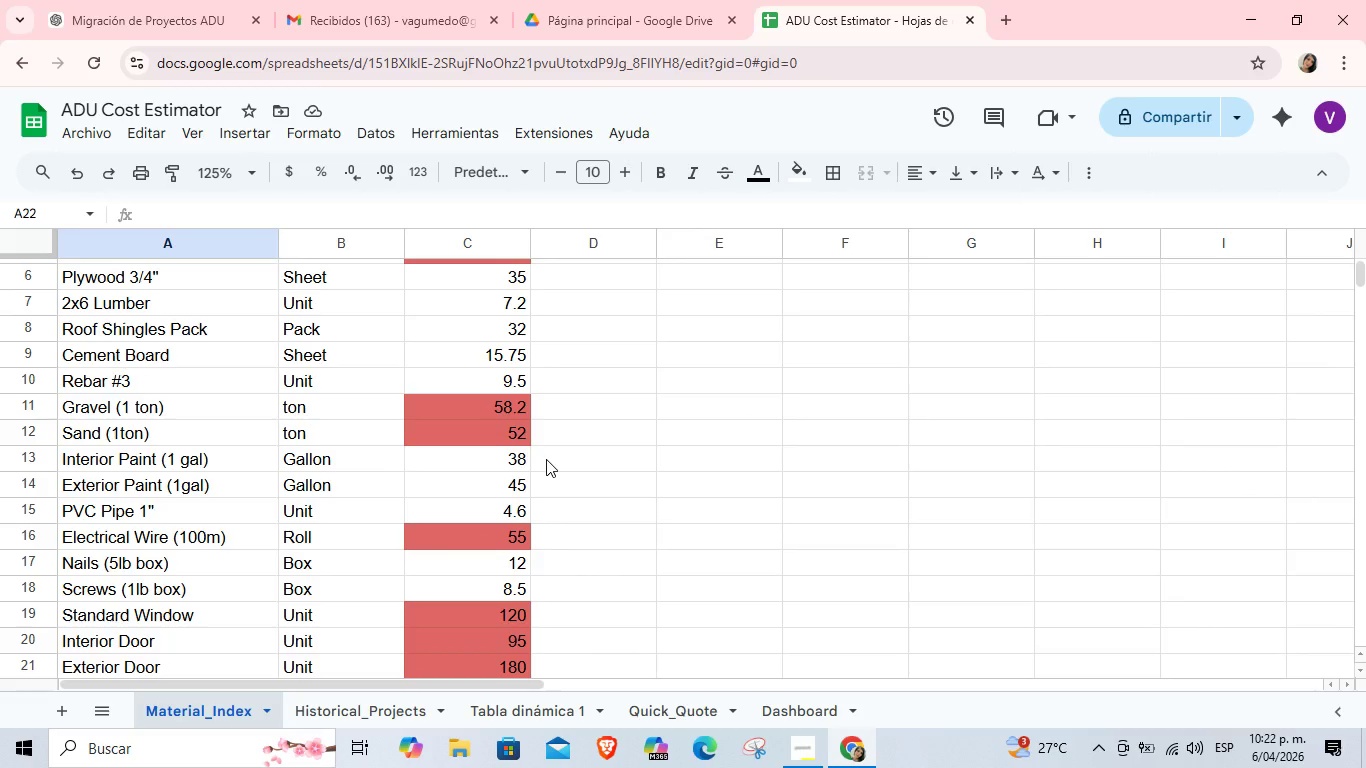 
scroll: coordinate [546, 459], scroll_direction: down, amount: 1.0
 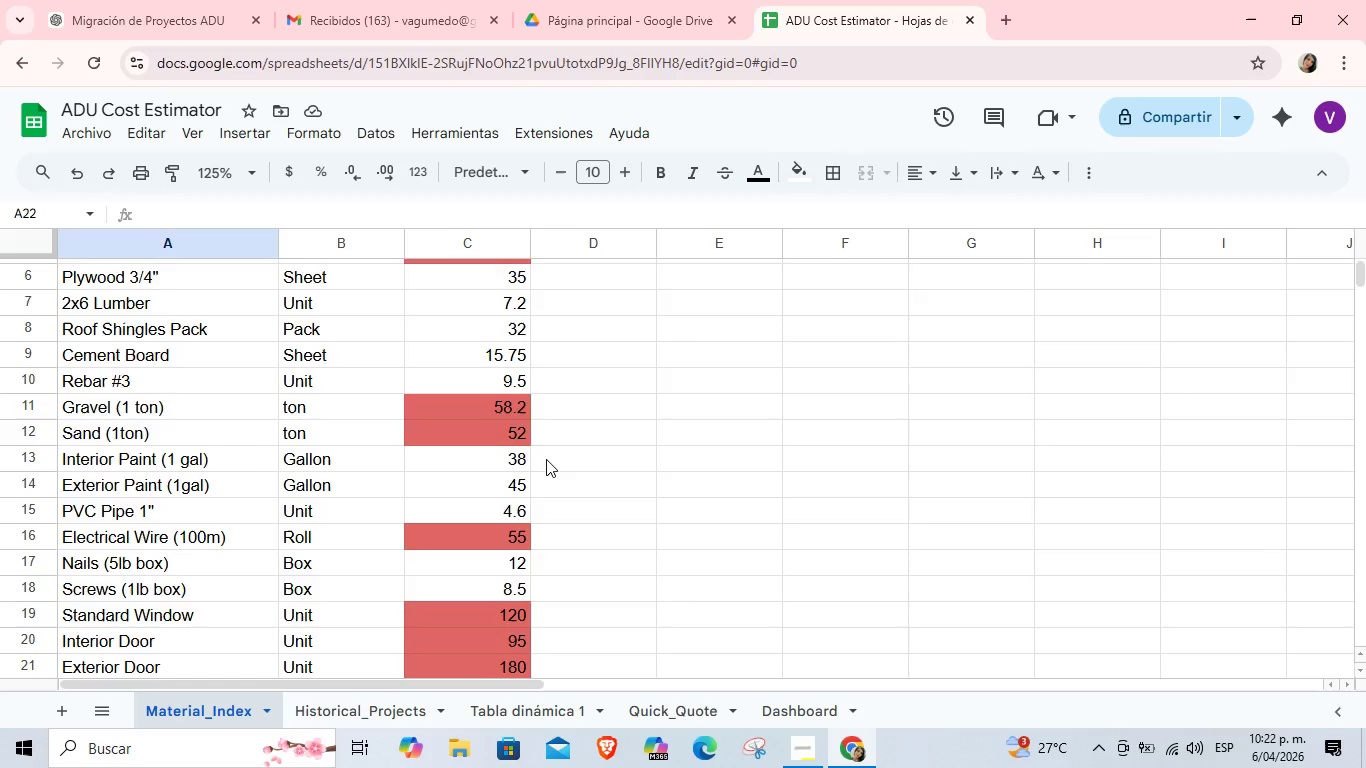 
scroll: coordinate [546, 459], scroll_direction: up, amount: 3.0
 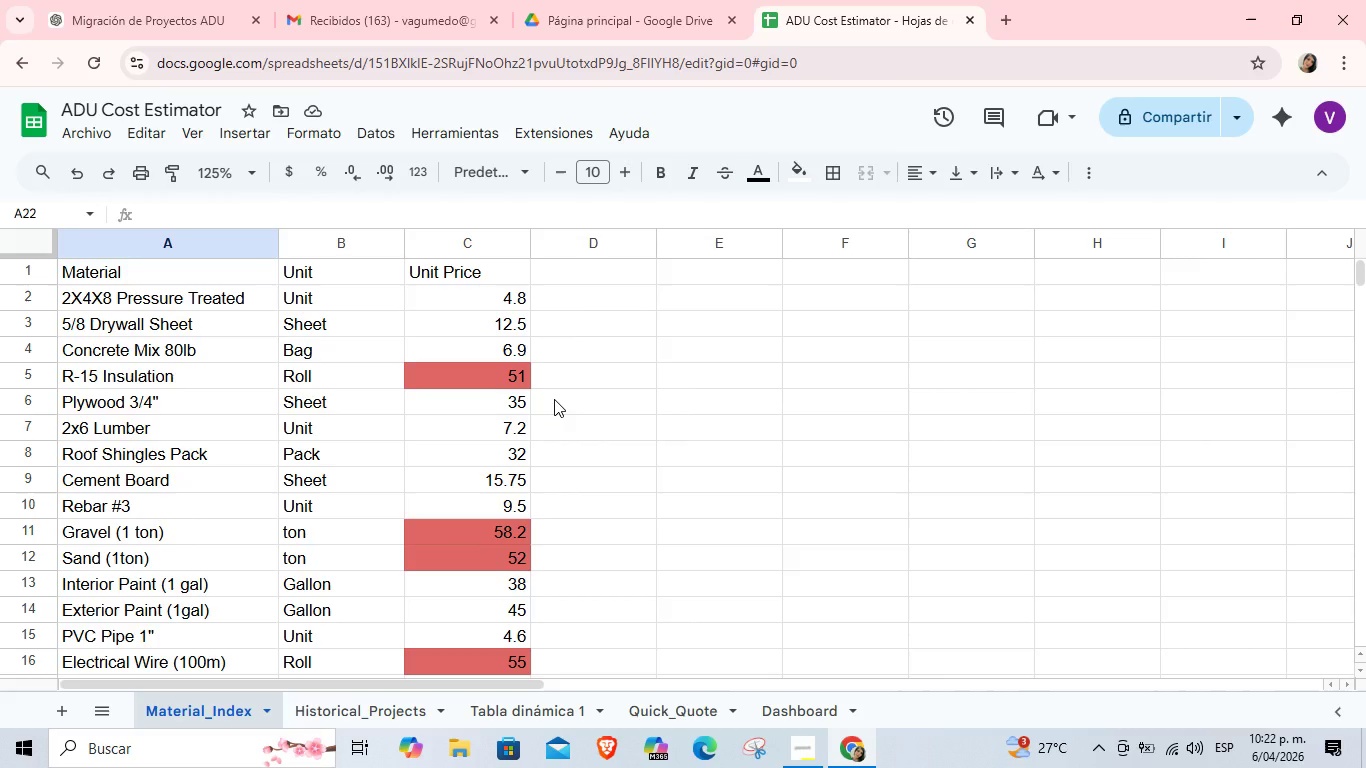 
wait(12.35)
 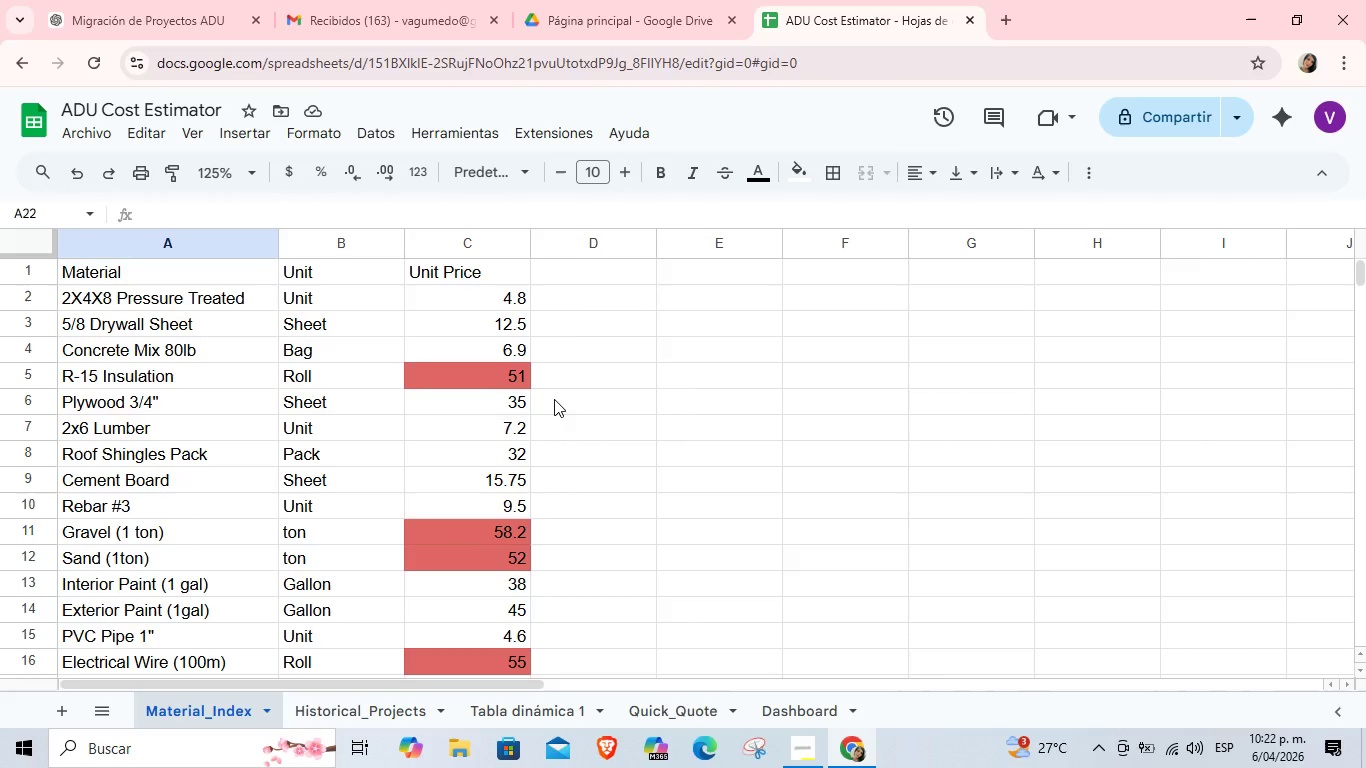 
left_click([768, 389])
 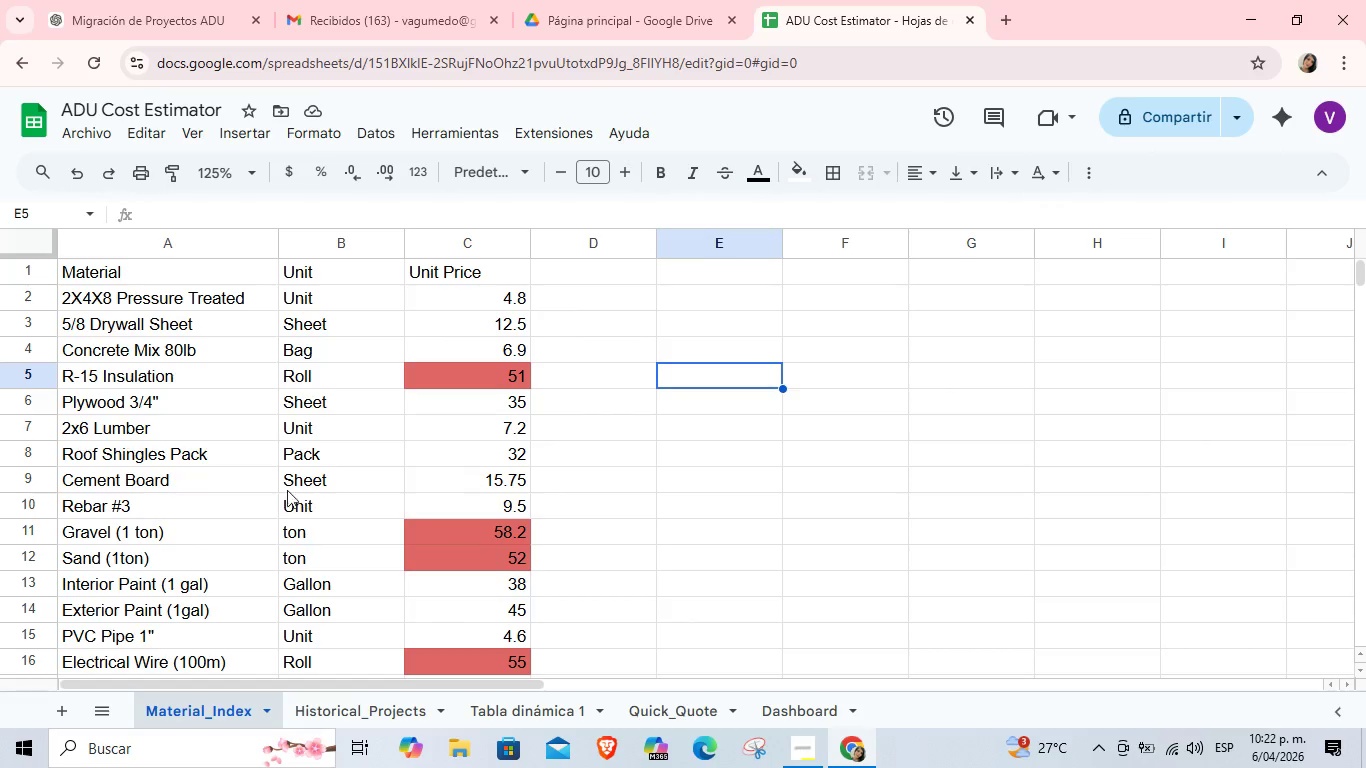 
scroll: coordinate [287, 490], scroll_direction: up, amount: 1.0
 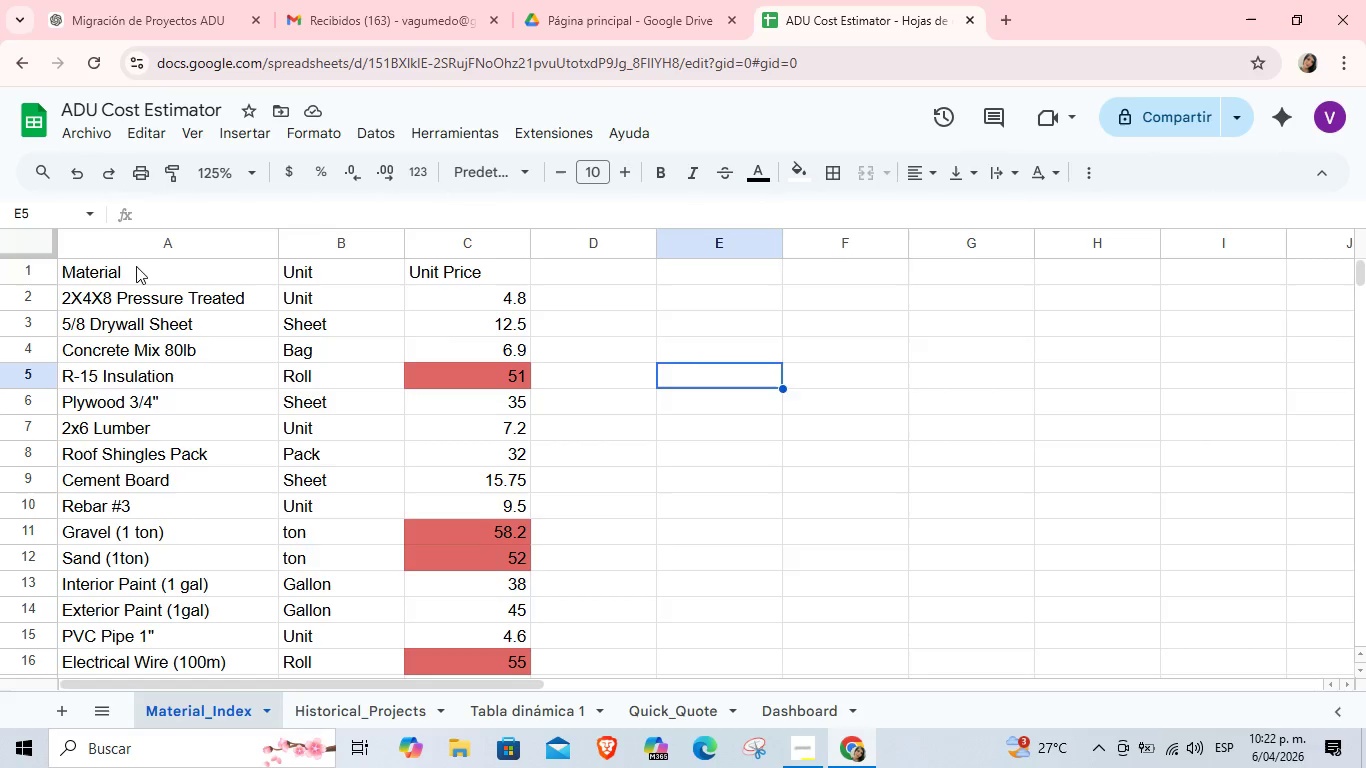 
left_click_drag(start_coordinate=[135, 264], to_coordinate=[510, 515])
 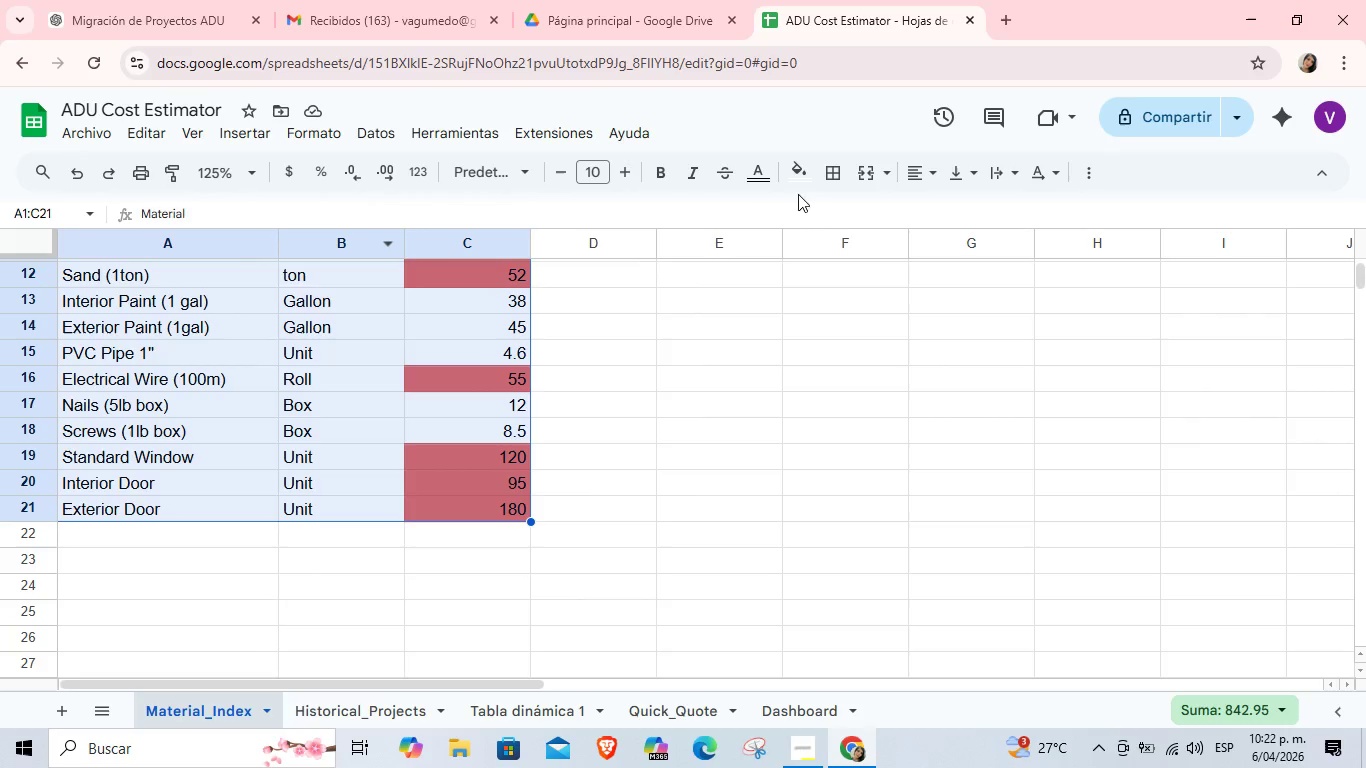 
left_click([832, 175])
 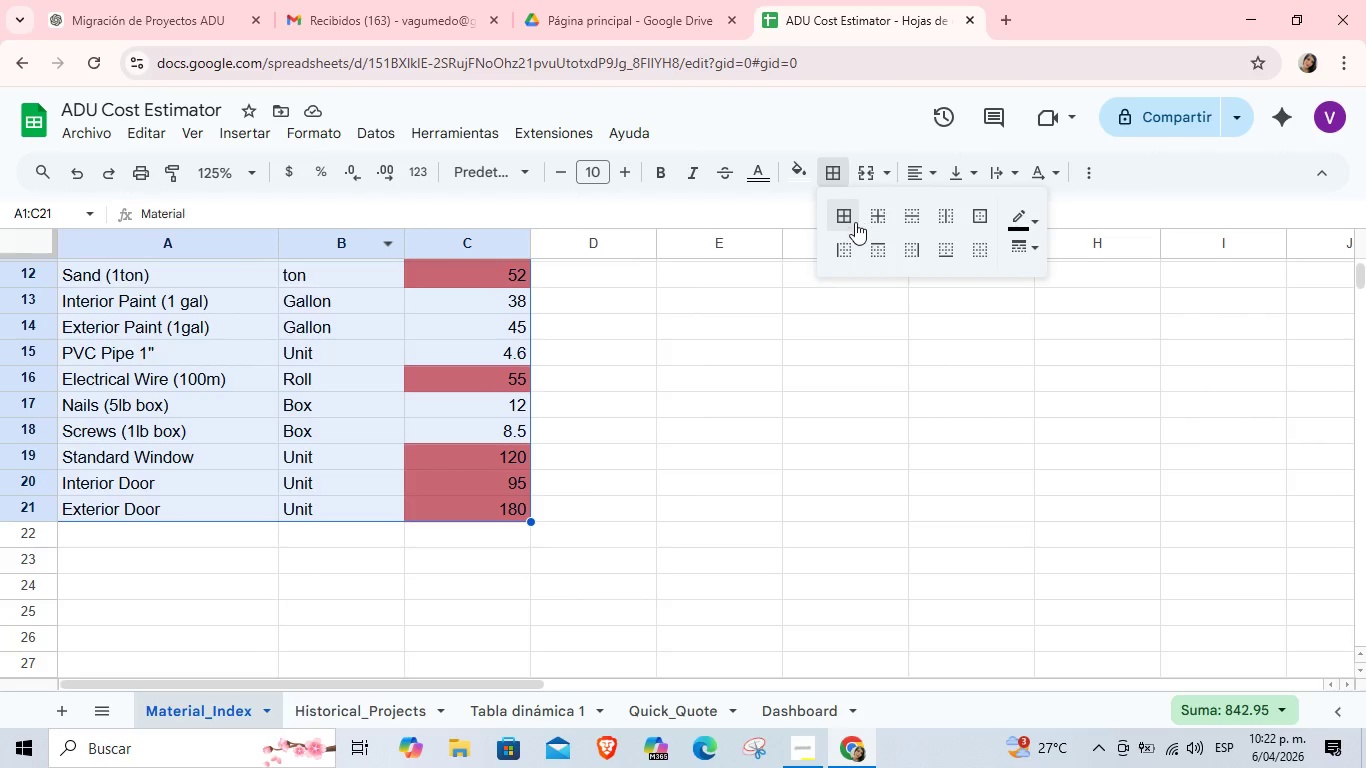 
left_click([854, 222])
 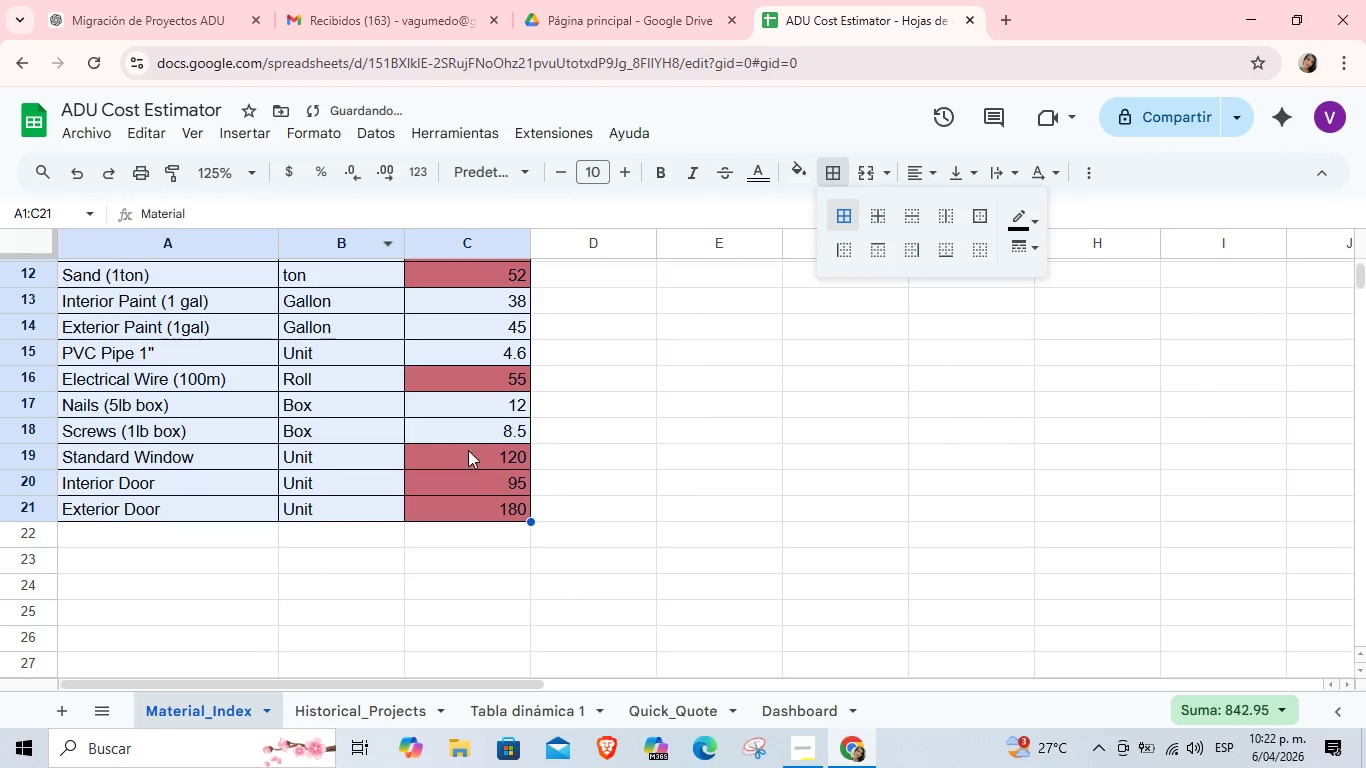 
left_click([464, 453])
 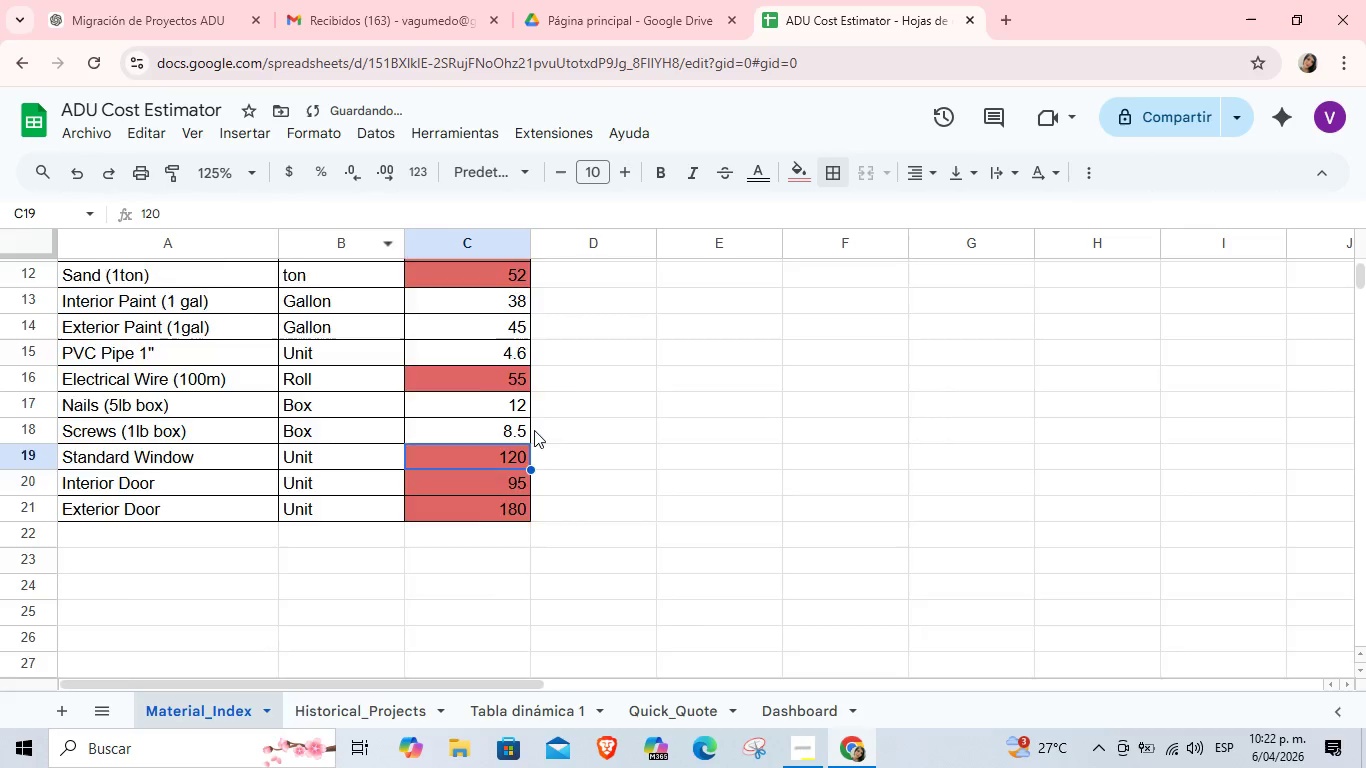 
scroll: coordinate [534, 430], scroll_direction: up, amount: 7.0
 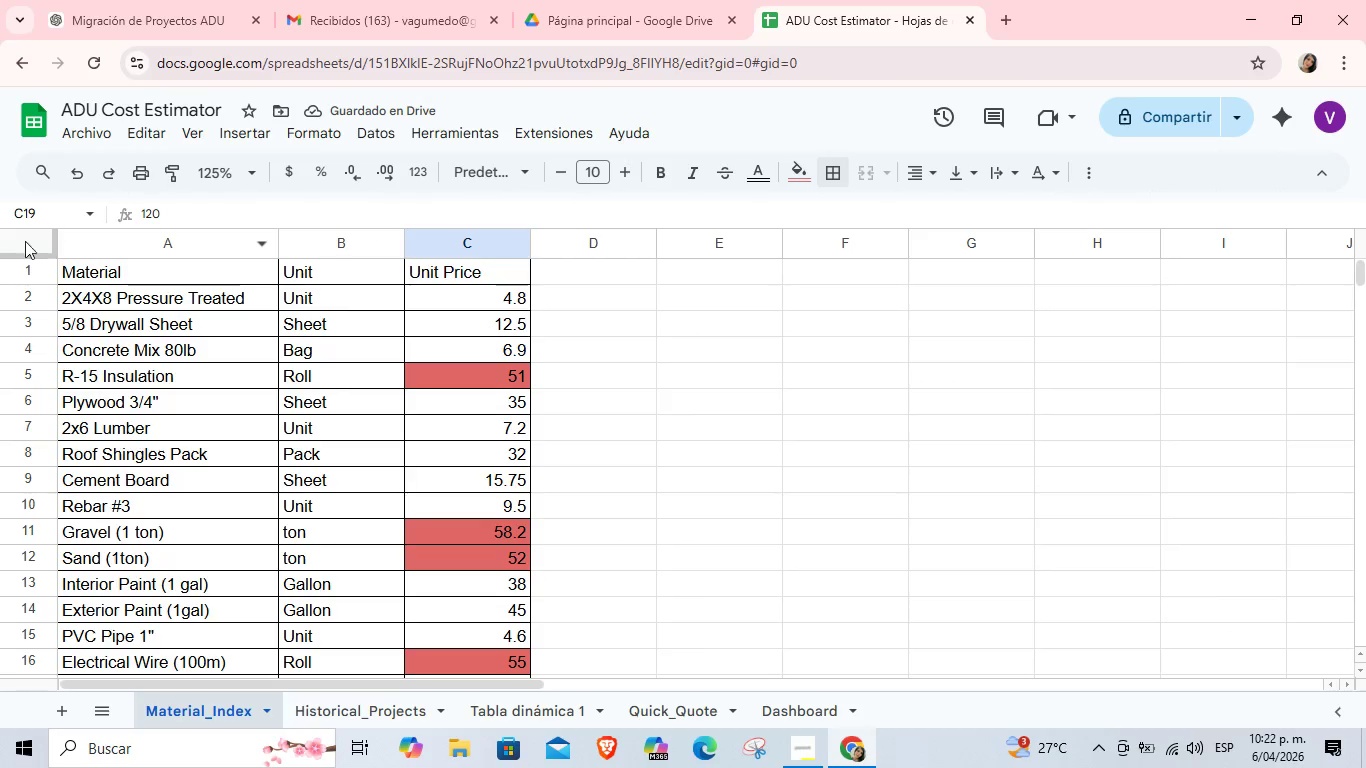 
left_click_drag(start_coordinate=[37, 284], to_coordinate=[37, 312])
 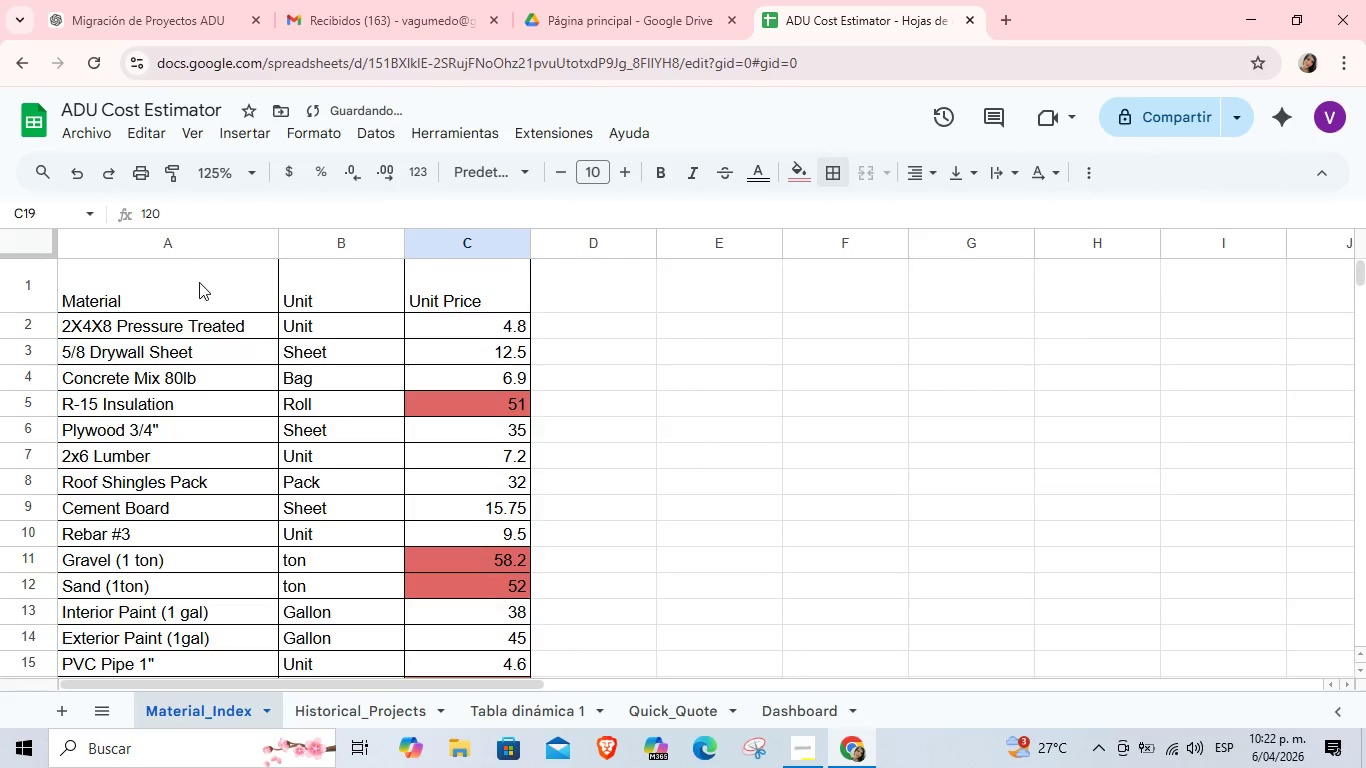 
left_click_drag(start_coordinate=[194, 289], to_coordinate=[441, 305])
 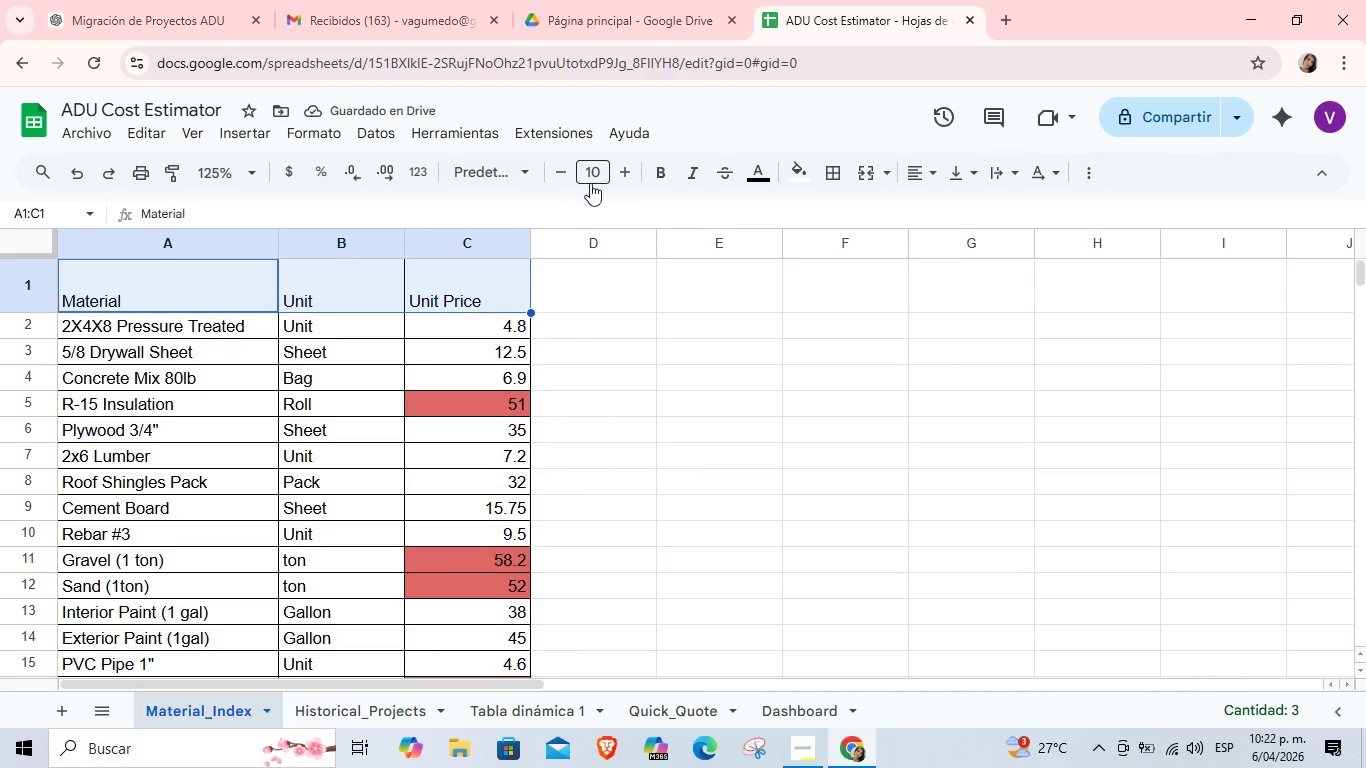 
left_click([618, 173])
 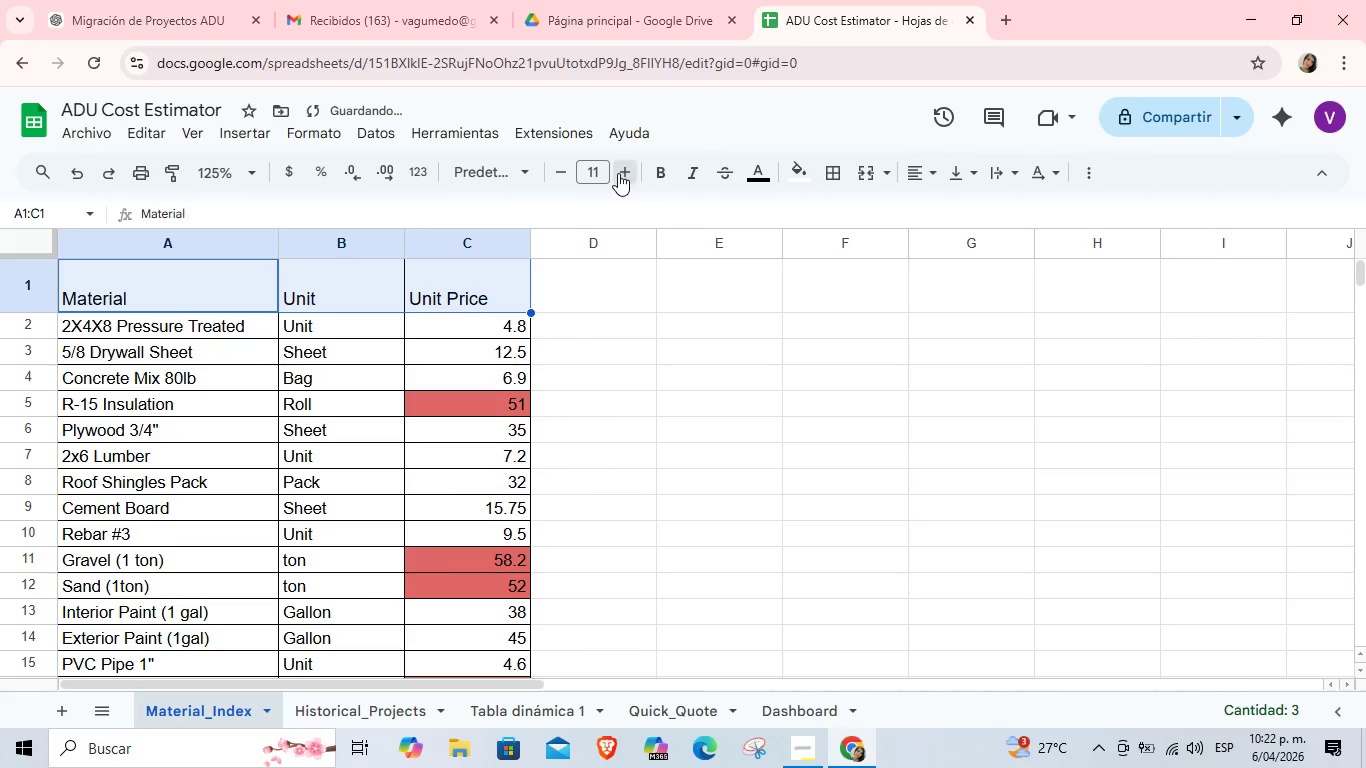 
double_click([618, 173])
 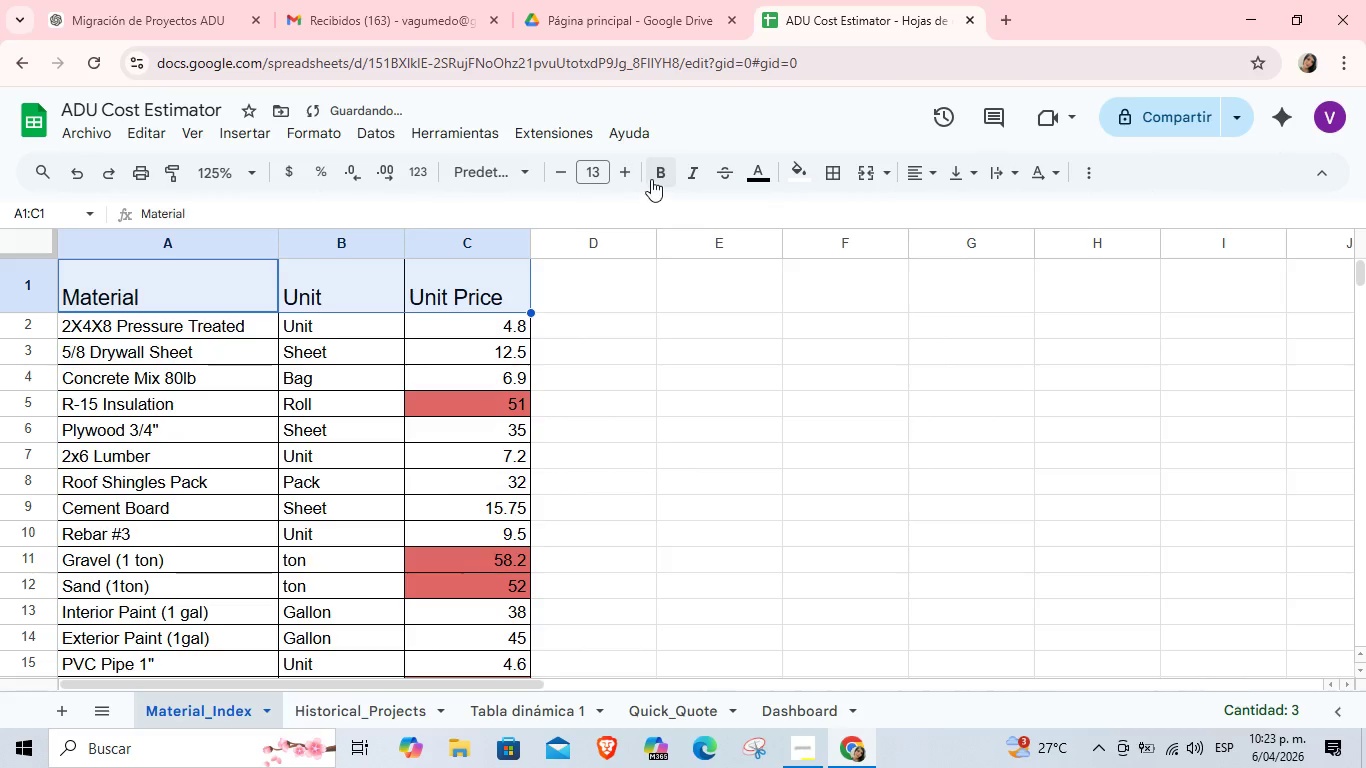 
double_click([610, 400])
 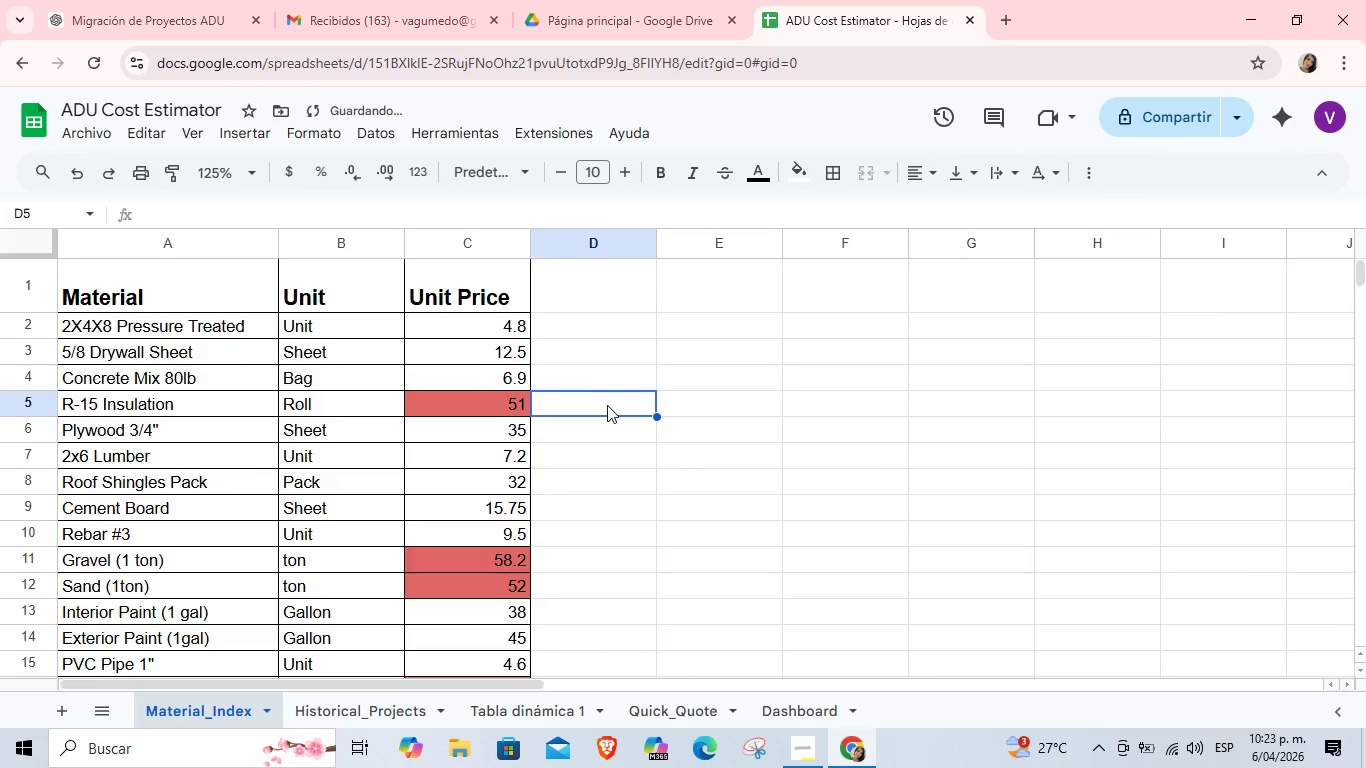 
scroll: coordinate [607, 405], scroll_direction: down, amount: 1.0
 